 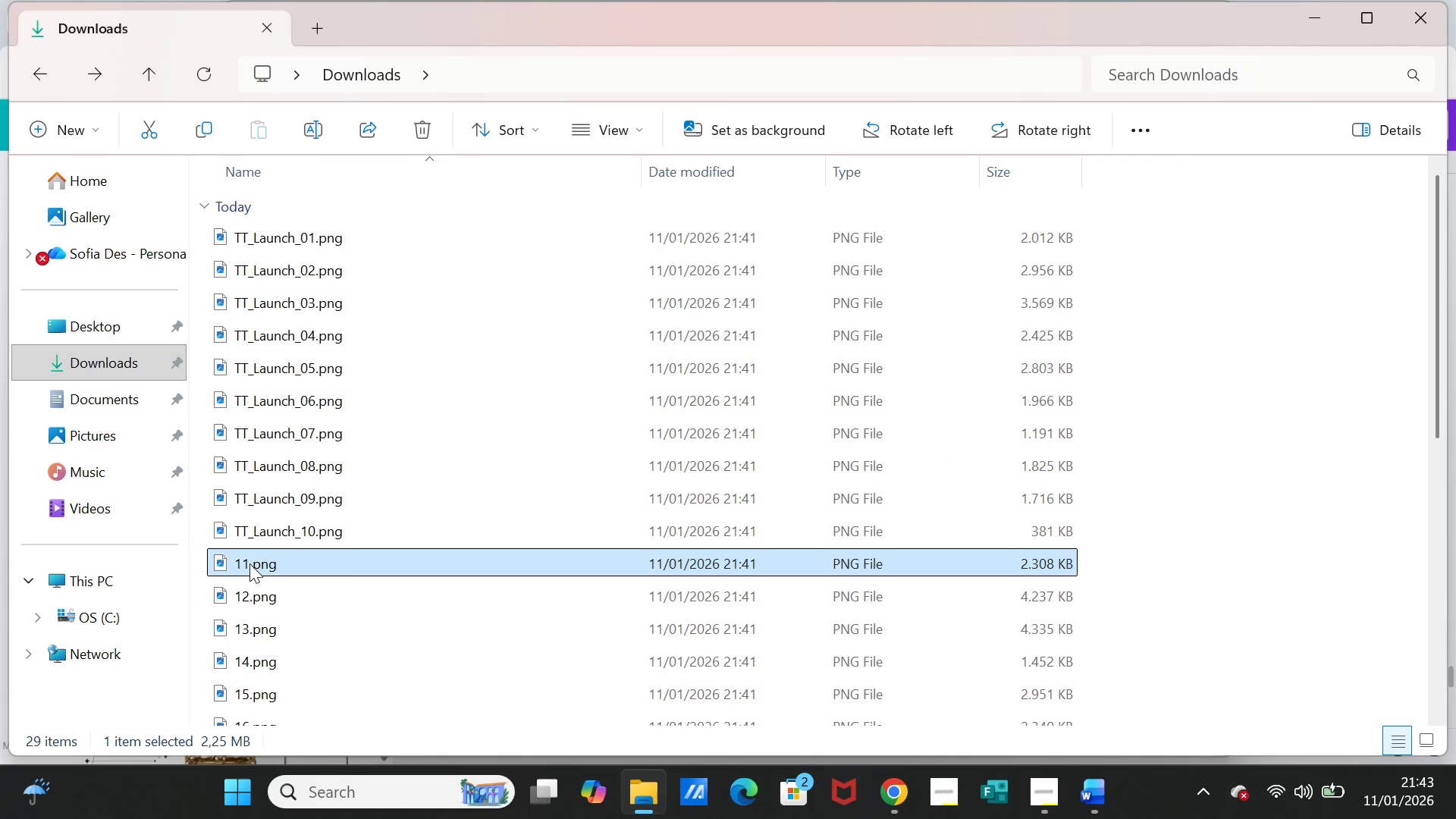 
right_click([249, 563])
 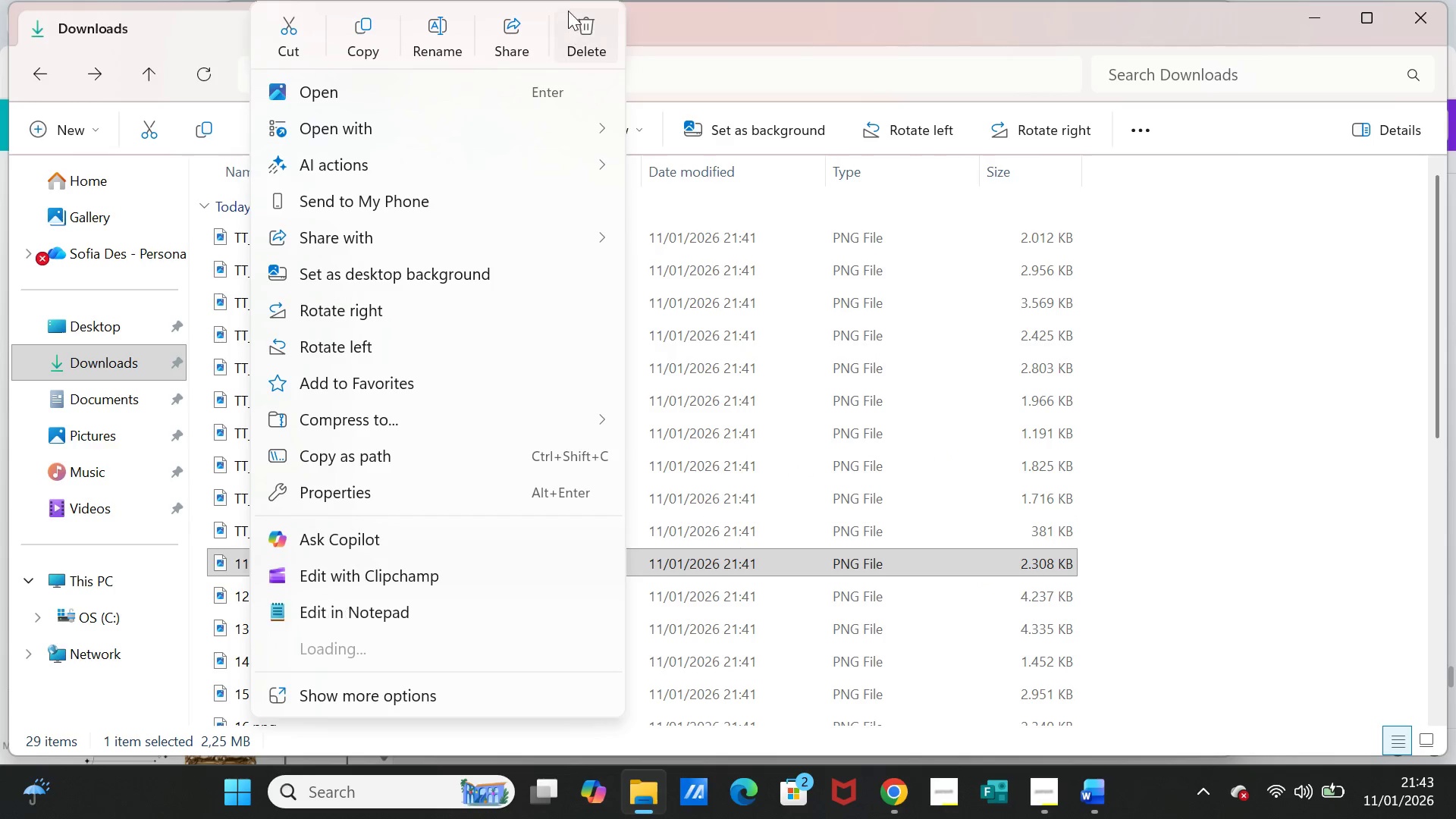 
left_click([444, 37])
 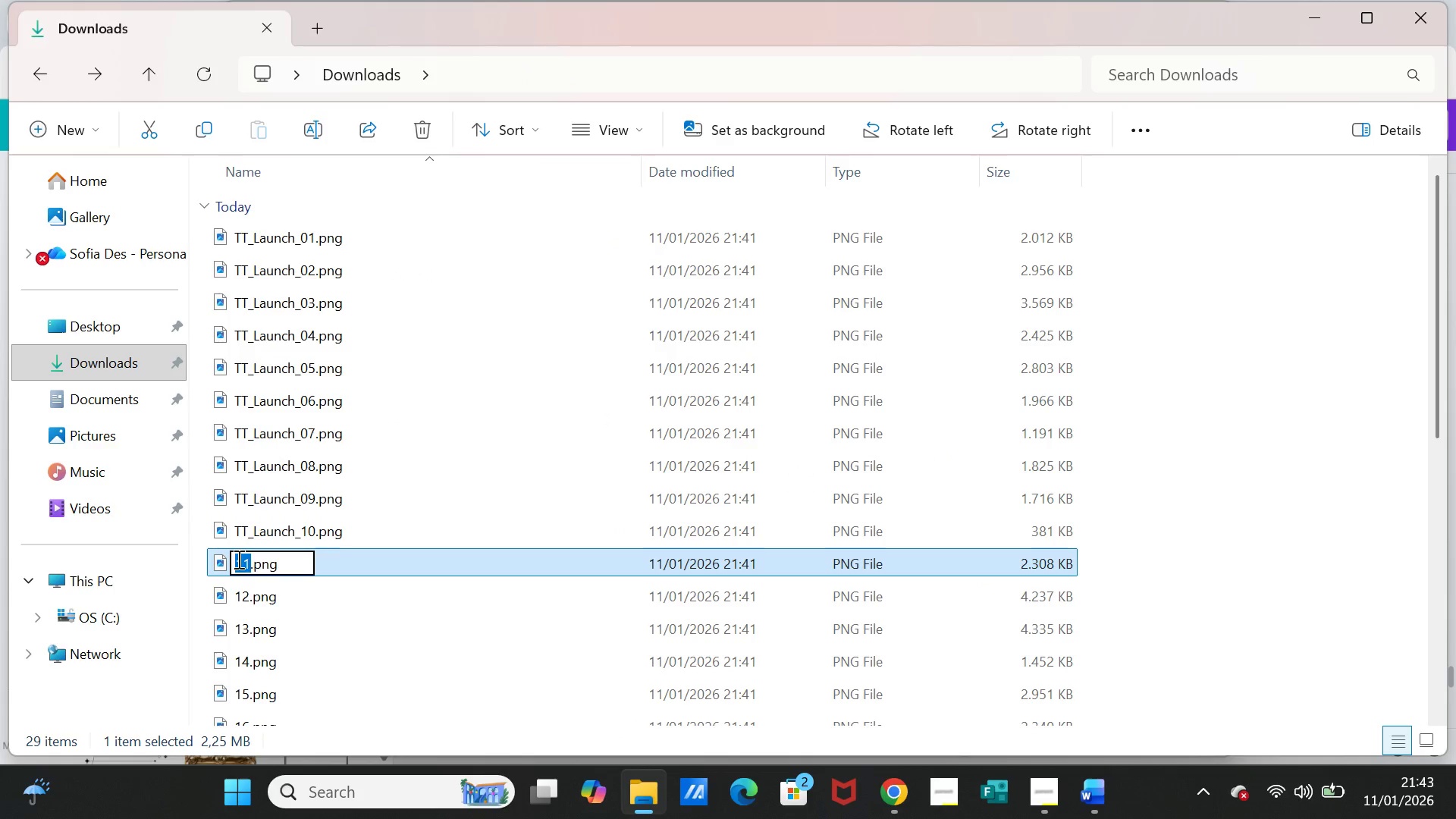 
left_click([237, 559])
 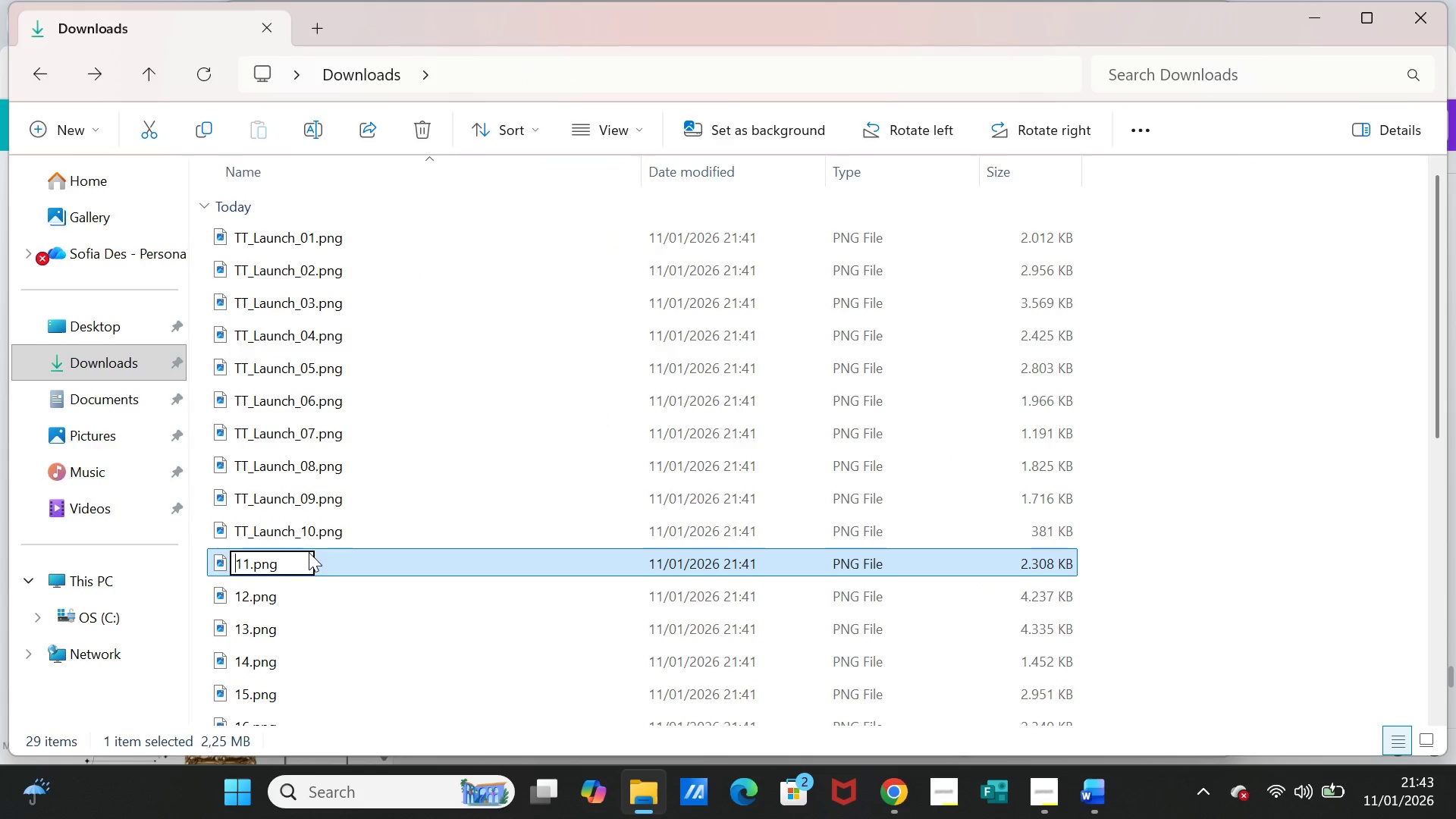 
key(Control+V)
 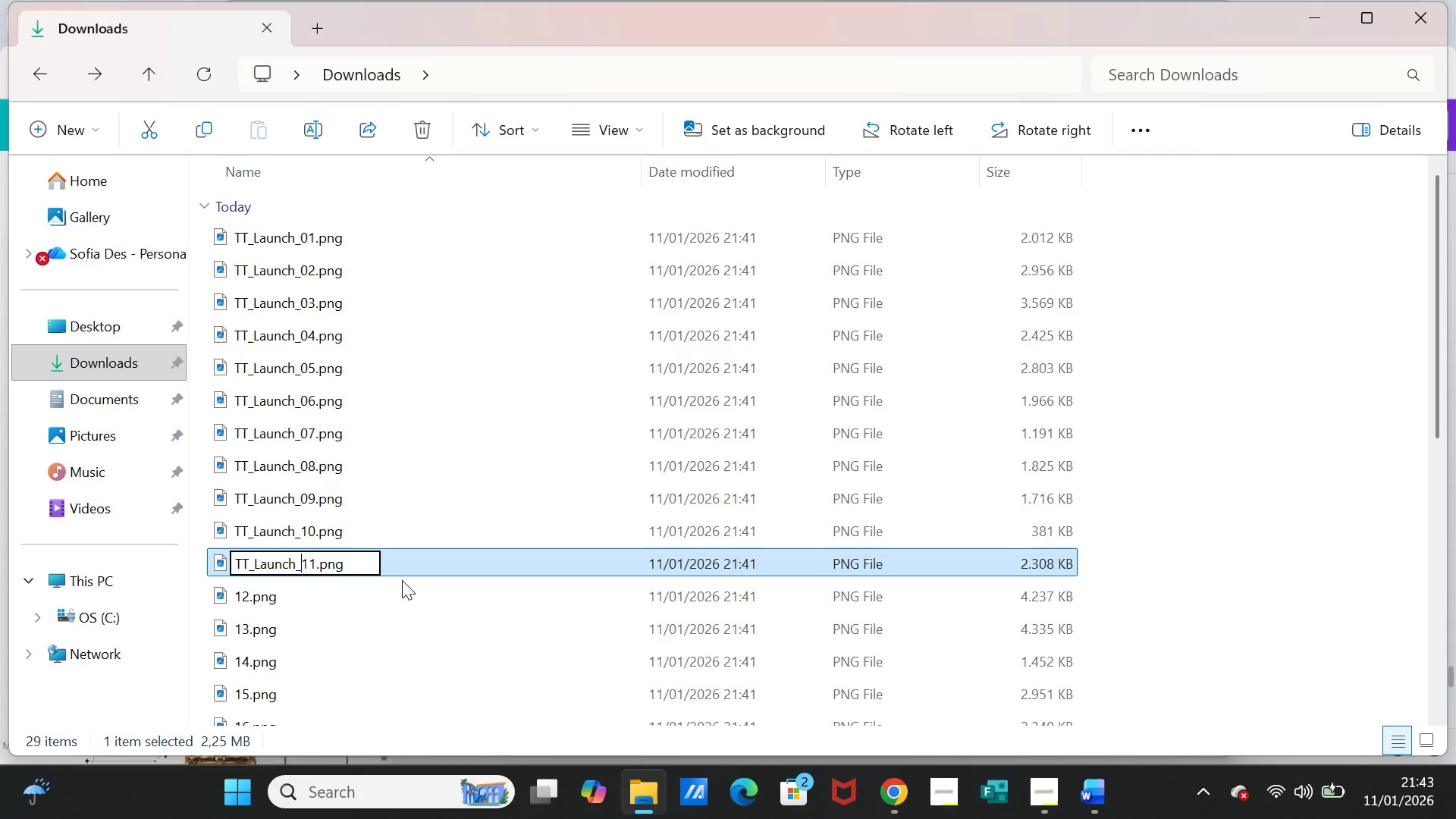 
left_click([402, 581])
 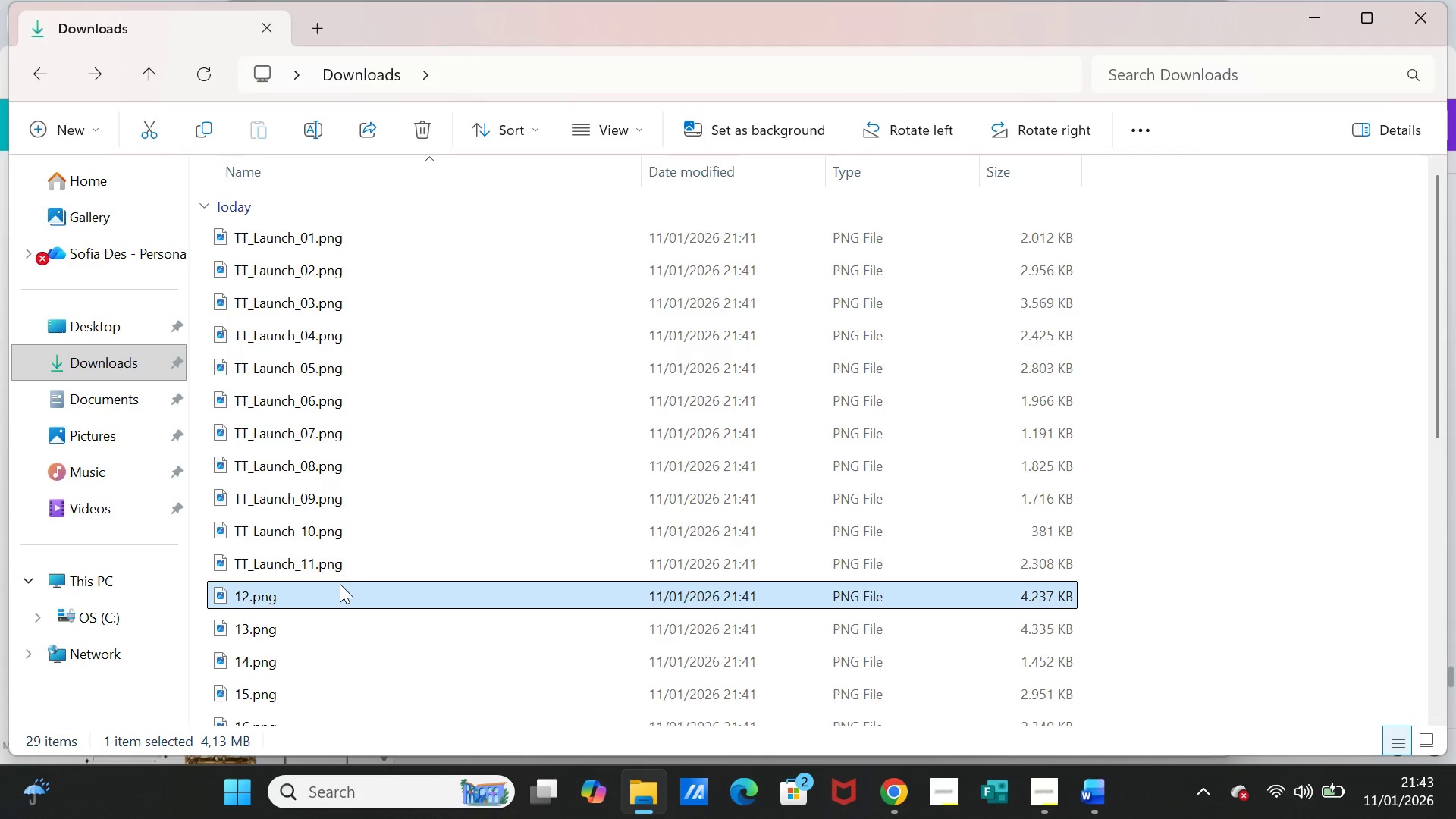 
right_click([340, 588])
 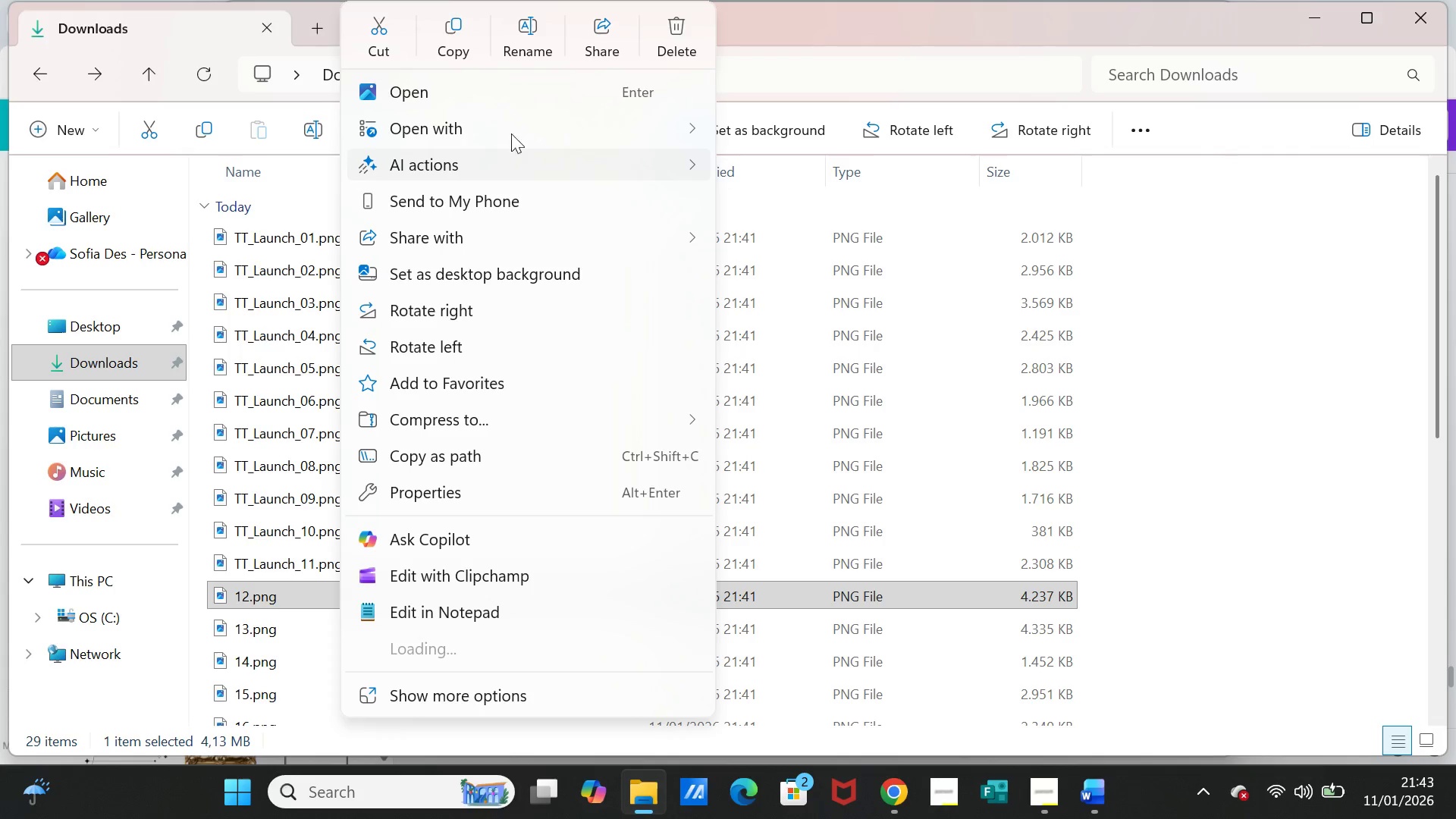 
left_click([530, 47])
 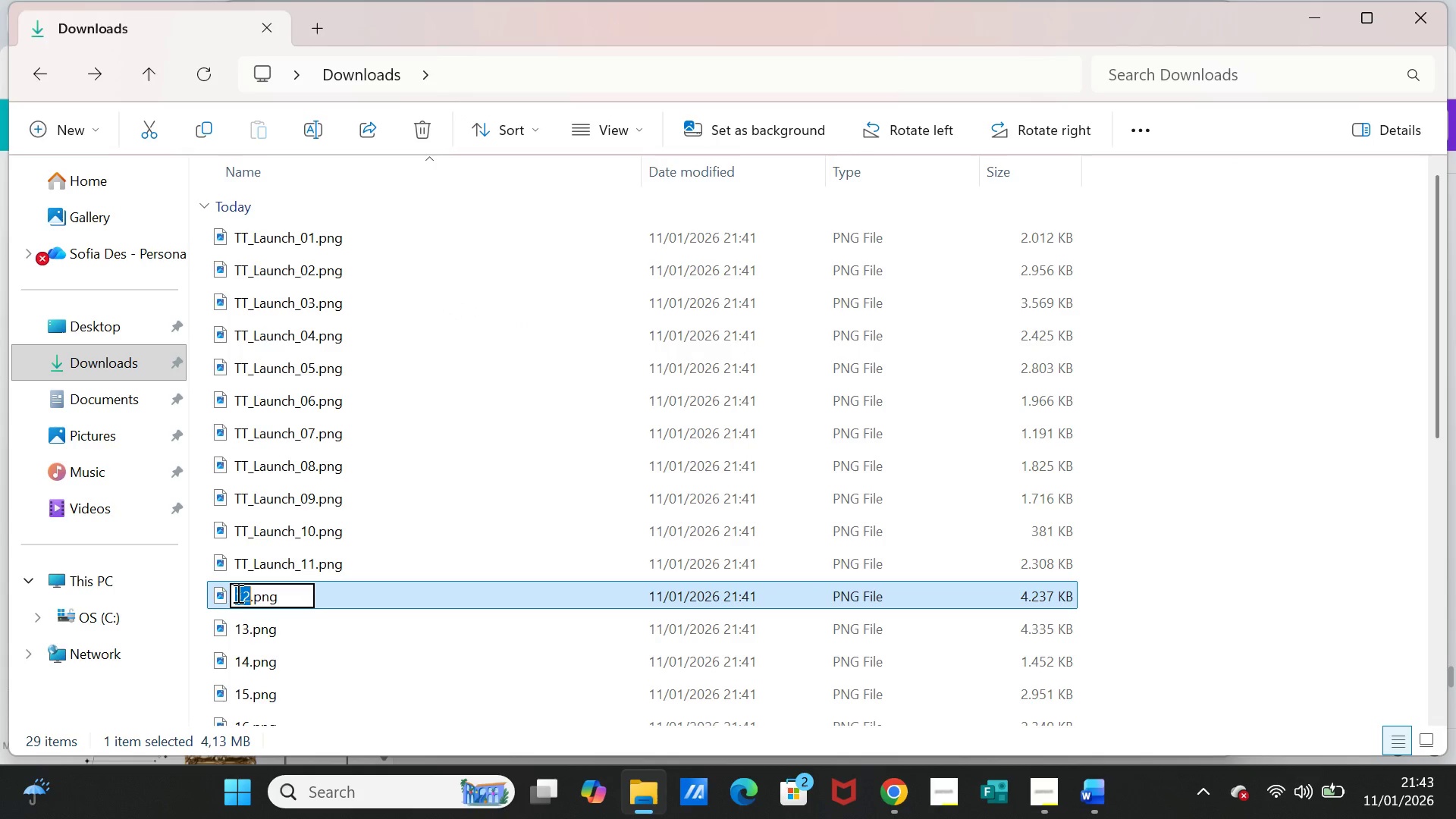 
left_click([237, 593])
 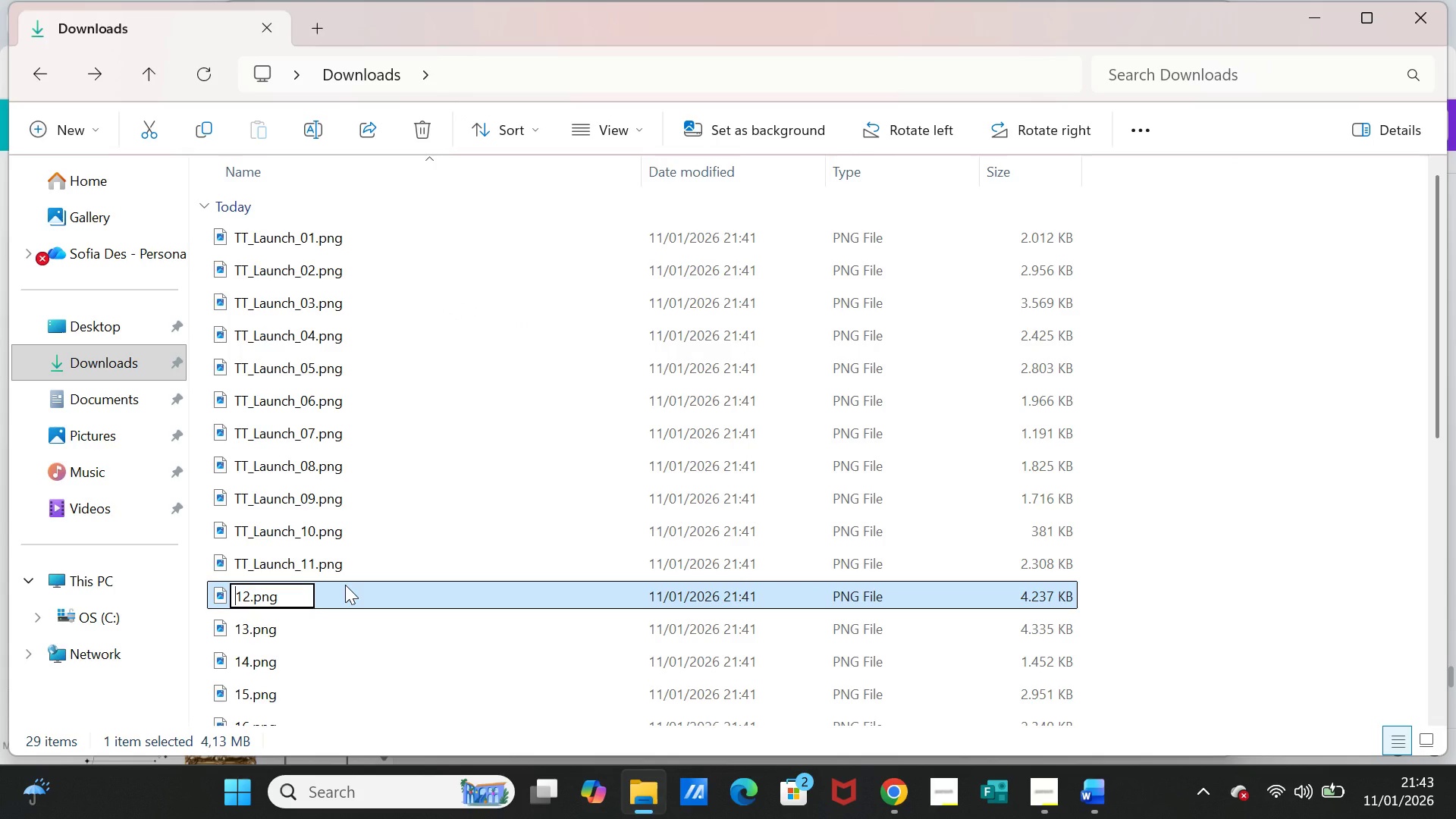 
key(Control+V)
 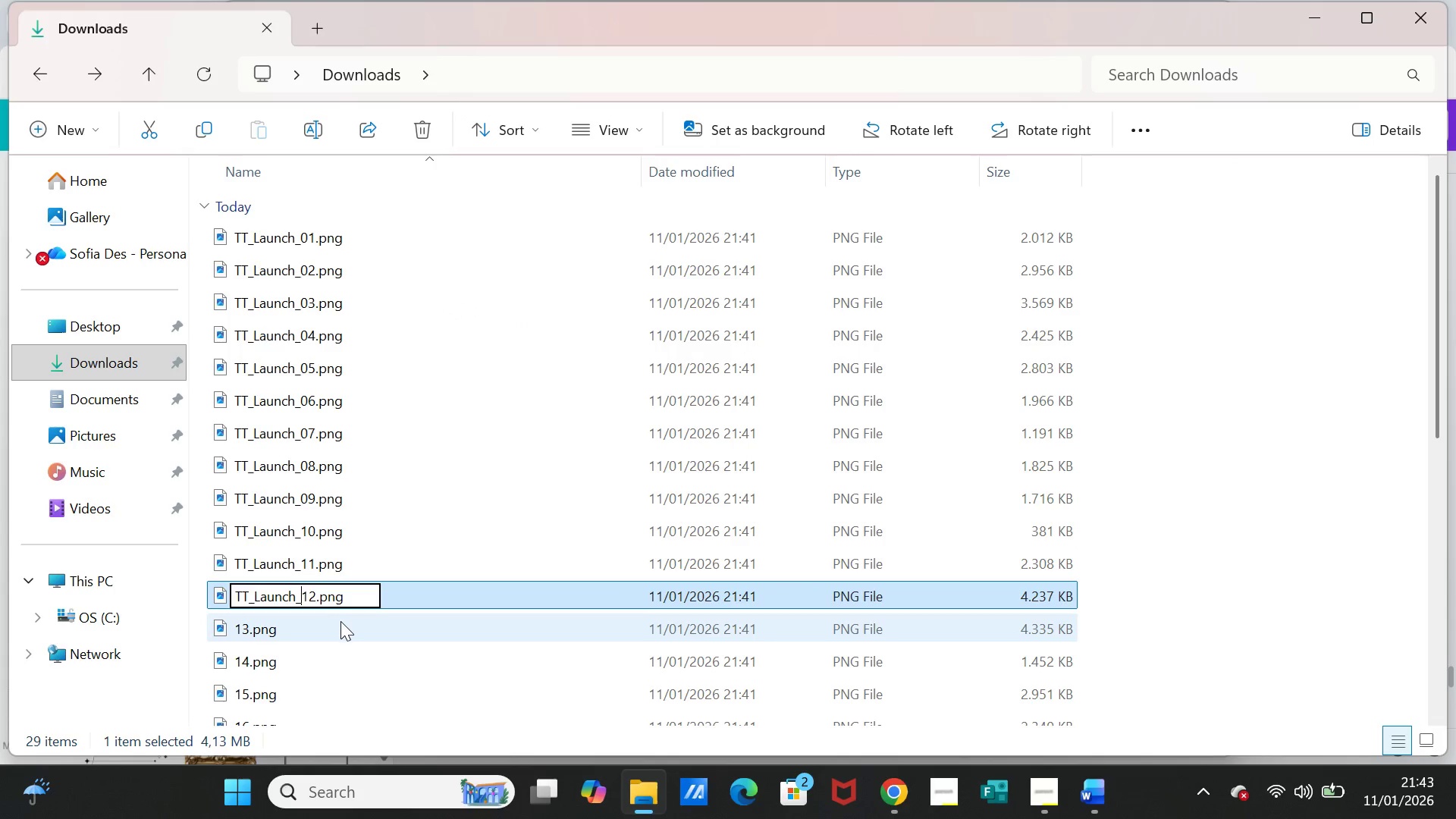 
left_click([339, 623])
 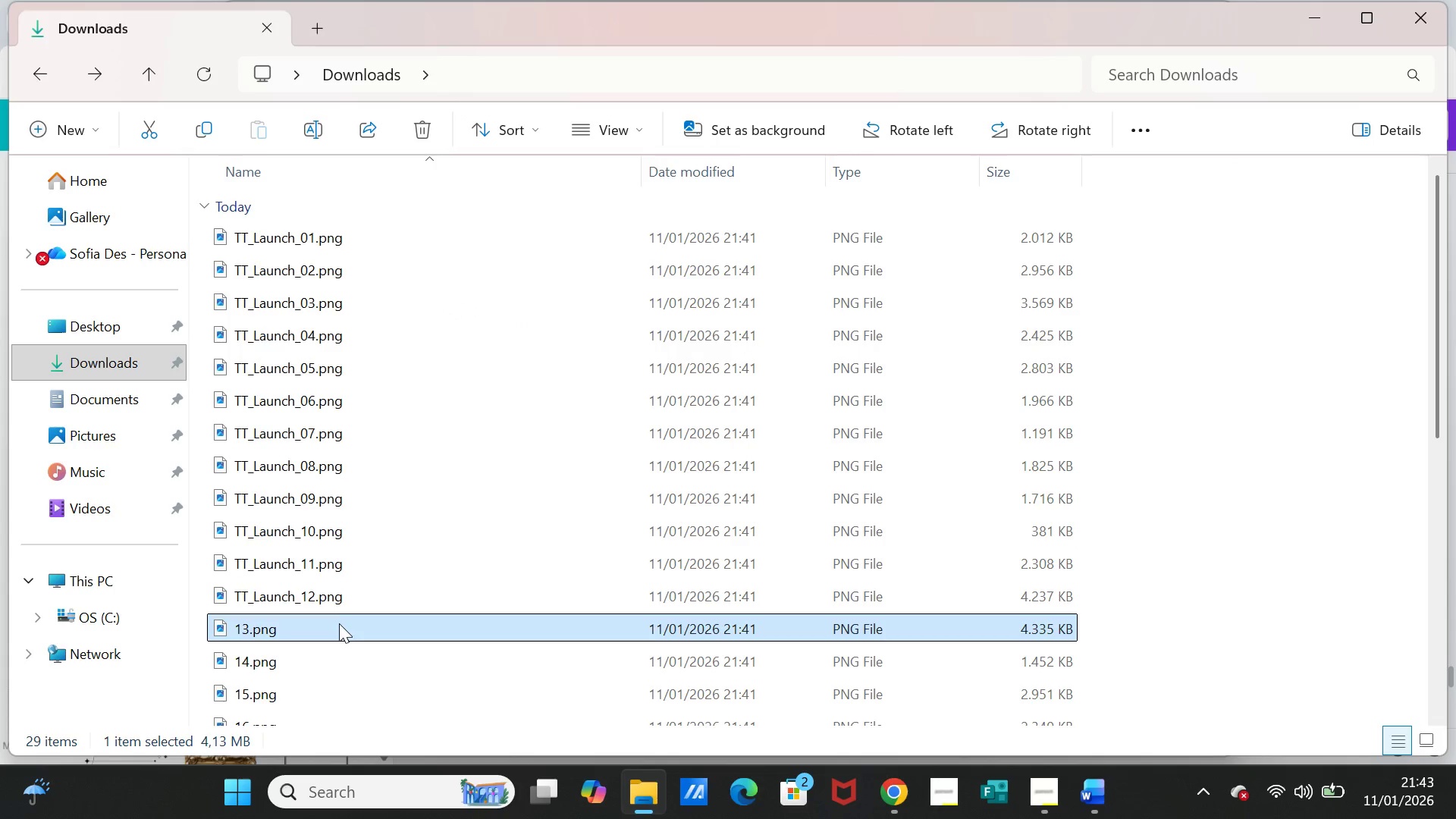 
right_click([339, 623])
 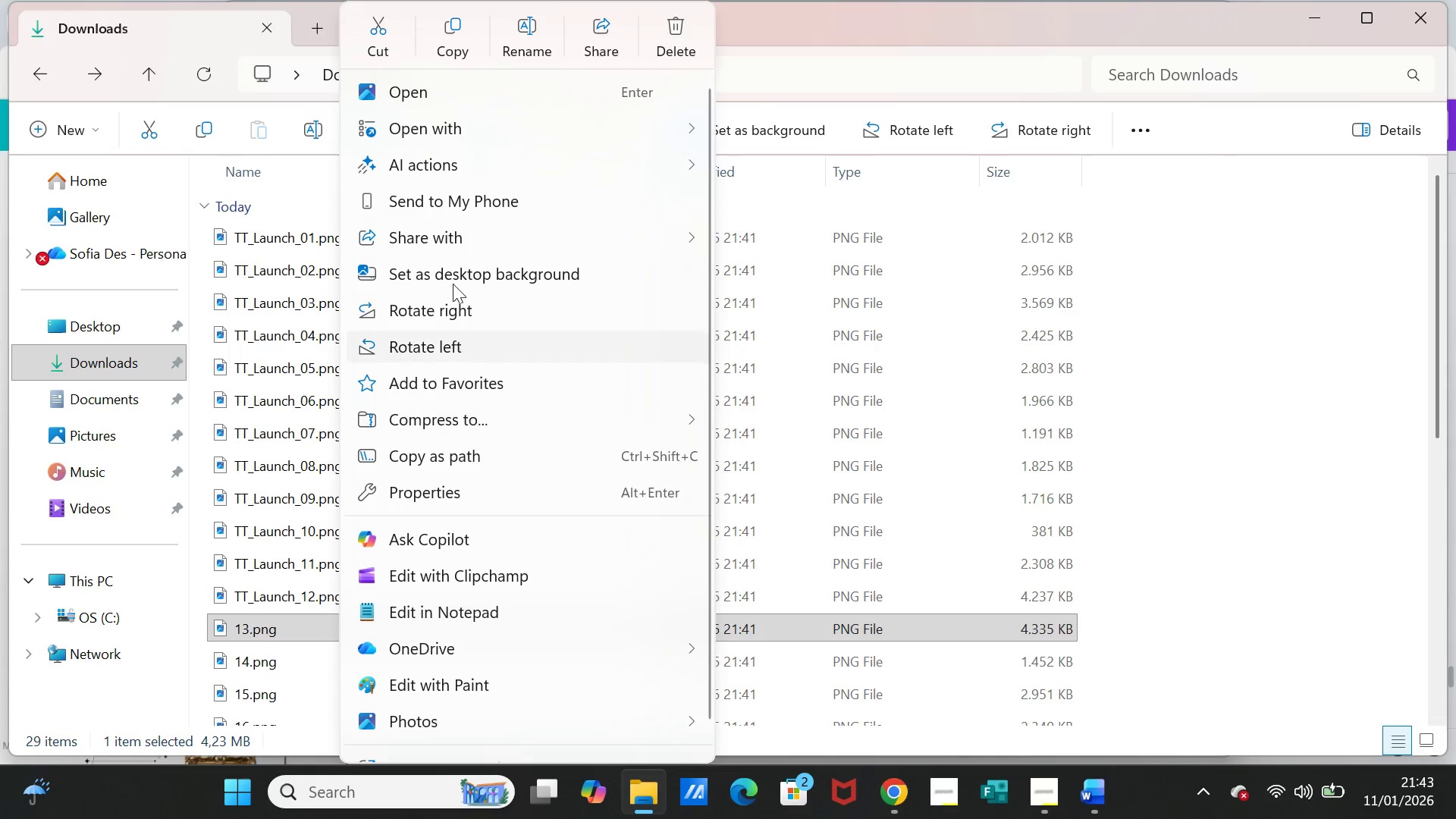 
left_click([514, 41])
 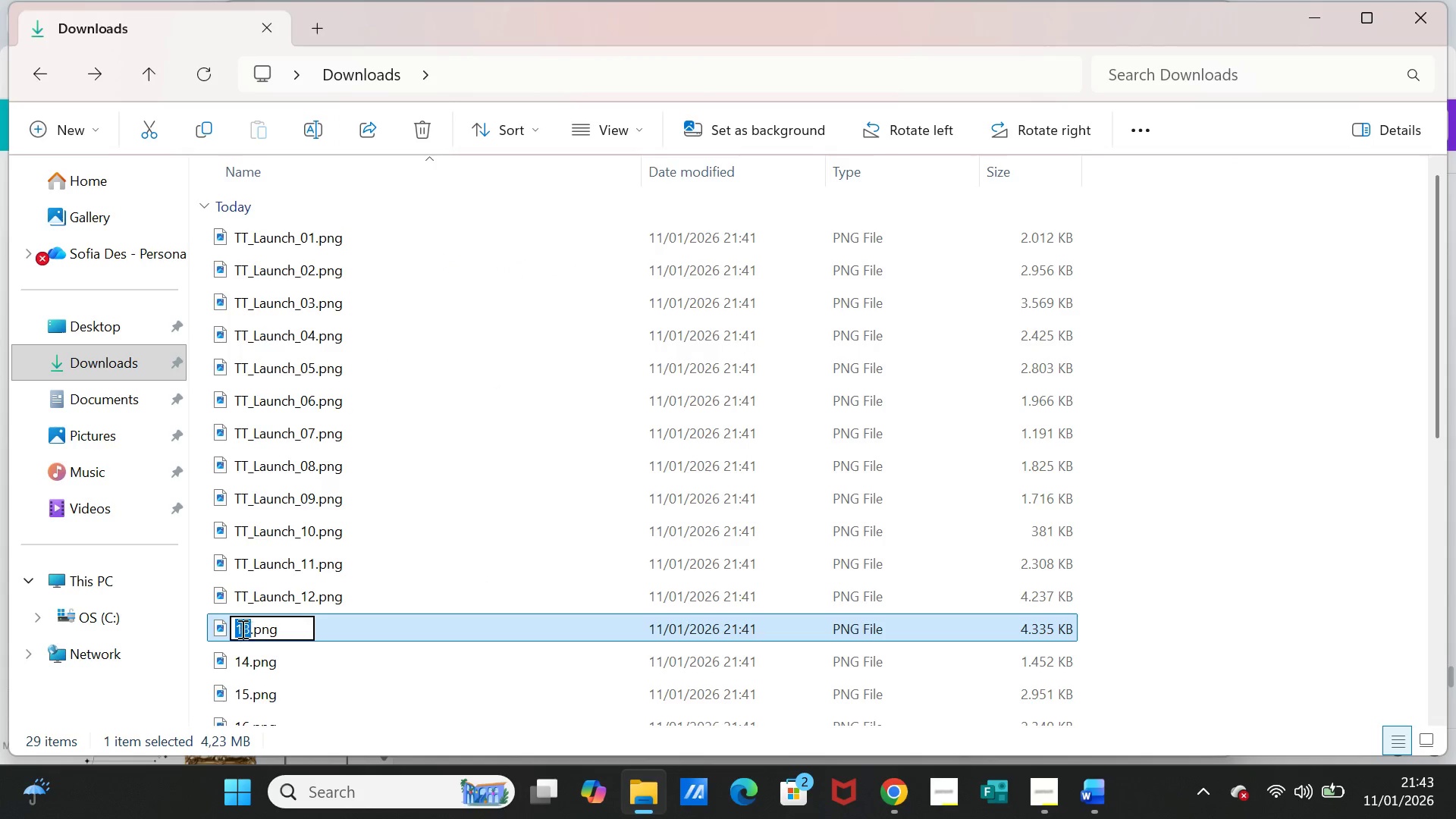 
left_click([235, 626])
 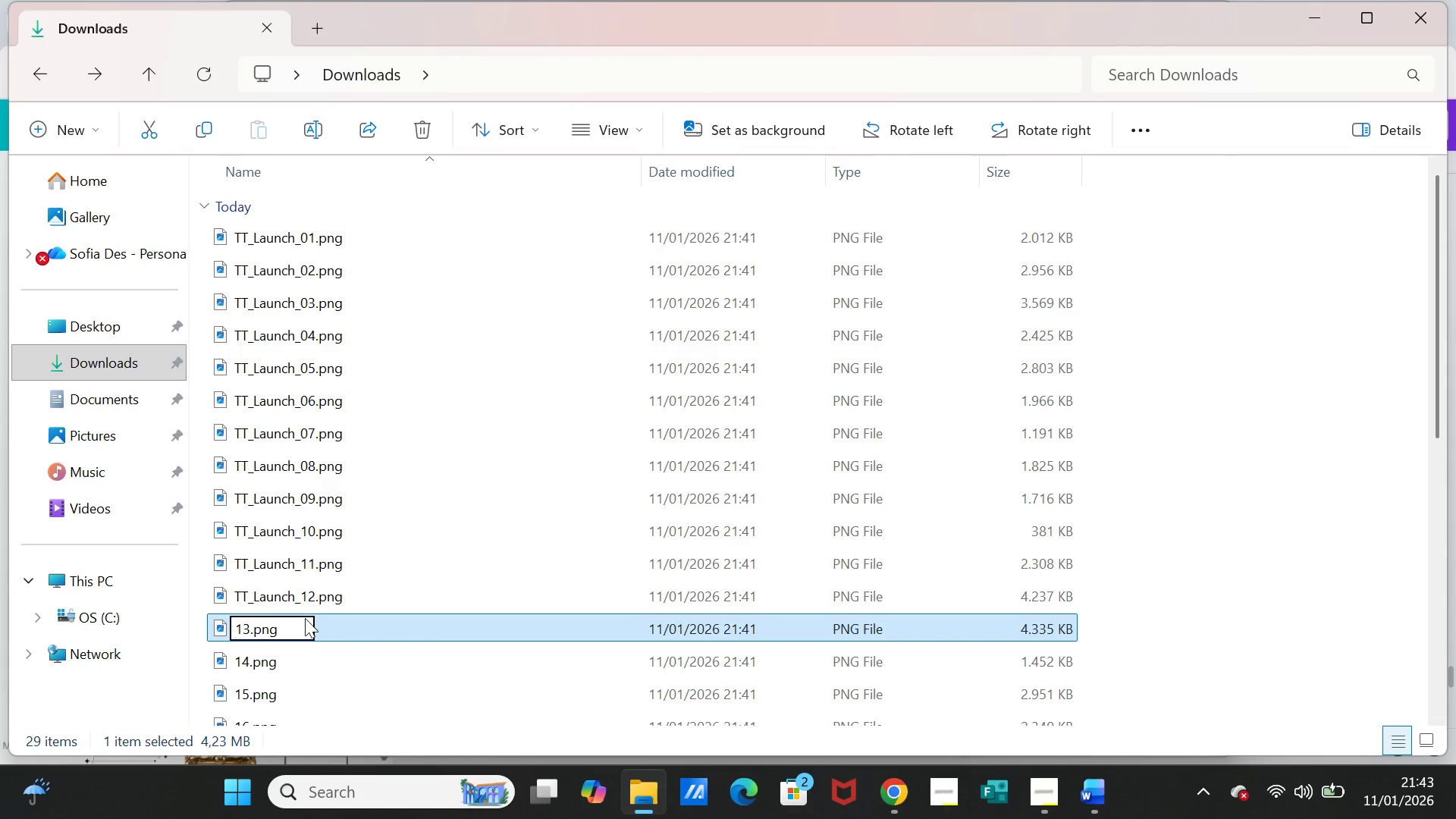 
key(Control+V)
 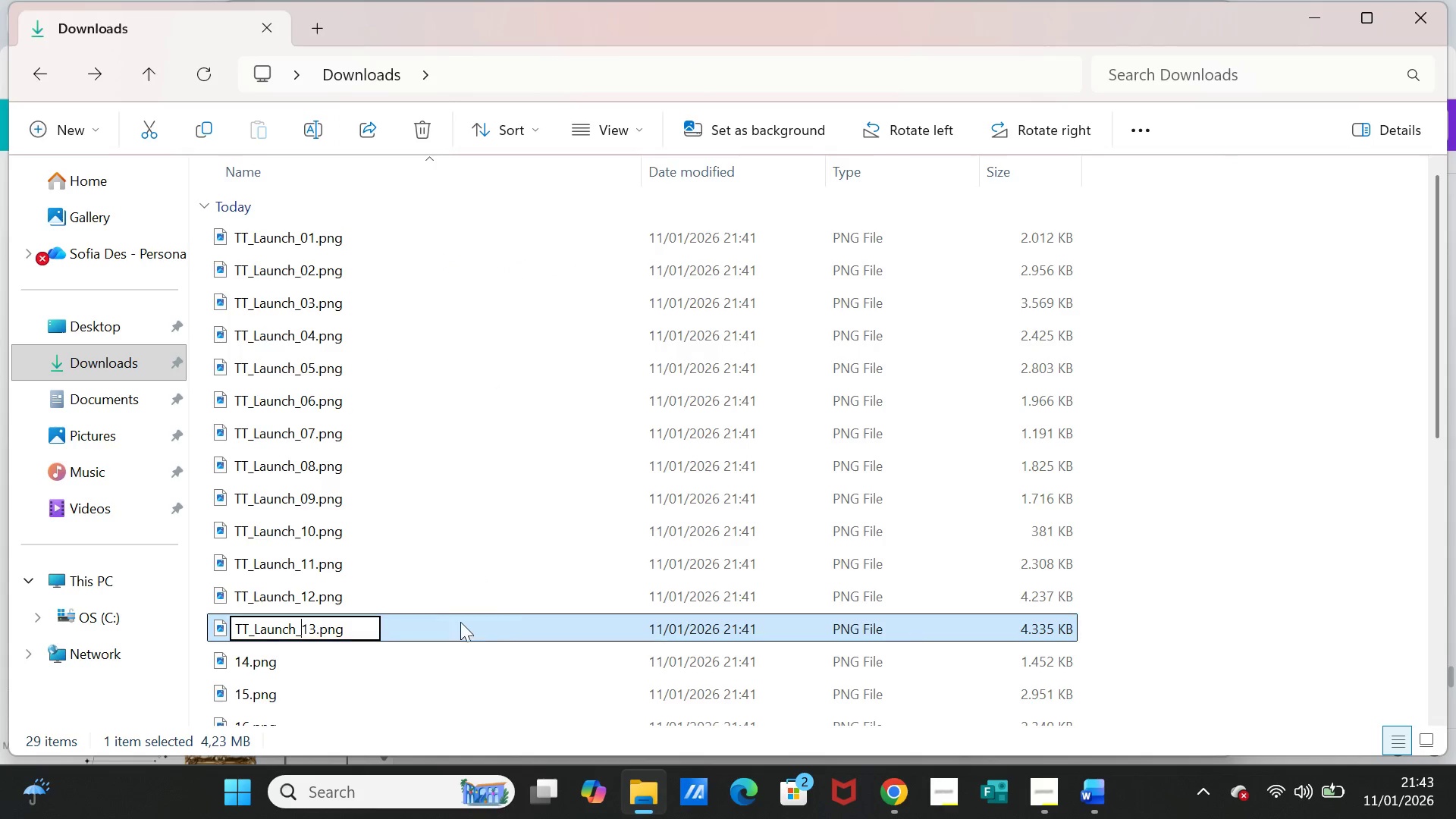 
scroll: coordinate [513, 598], scroll_direction: down, amount: 2.0
 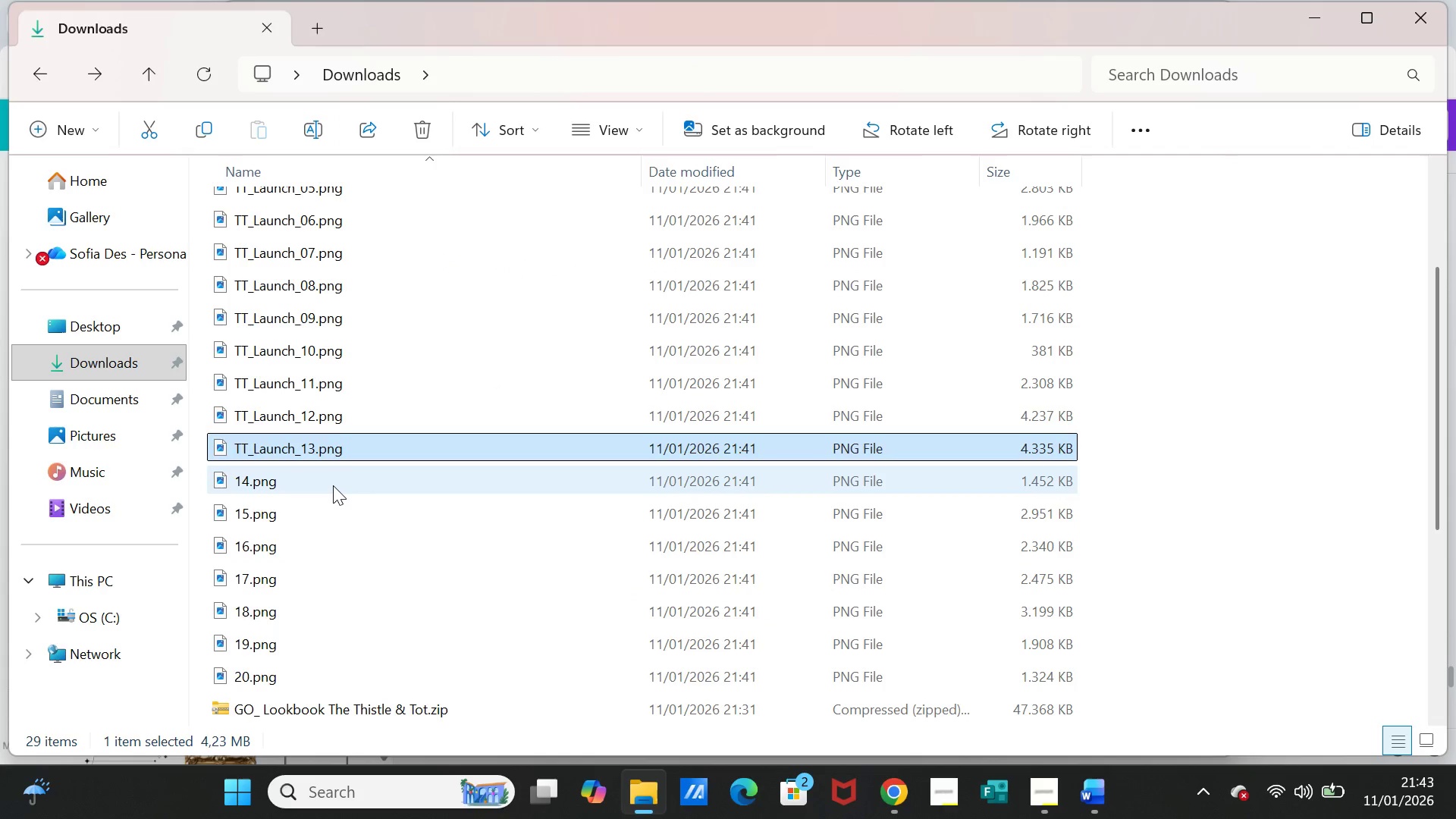 
left_click([333, 485])
 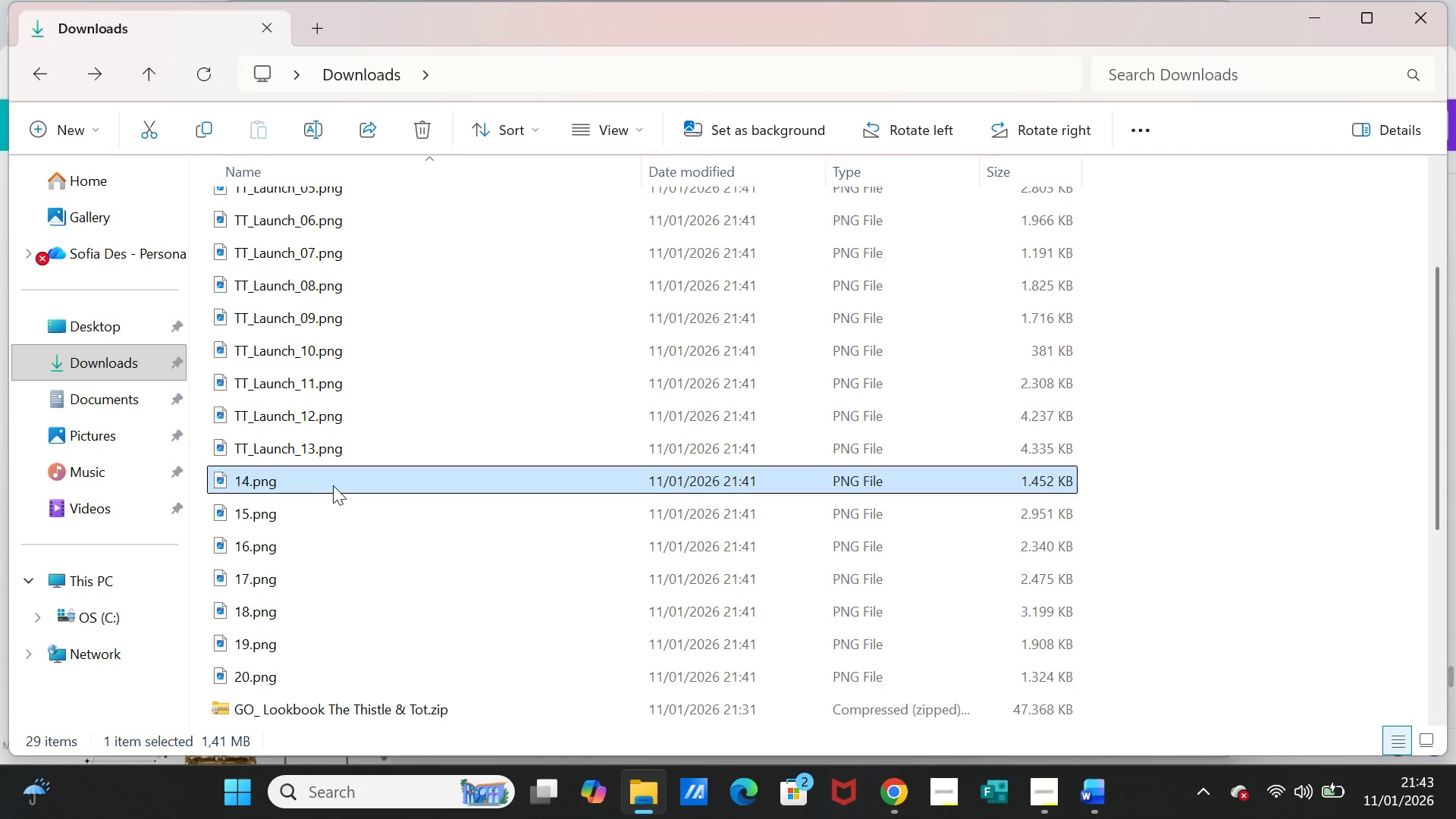 
right_click([333, 485])
 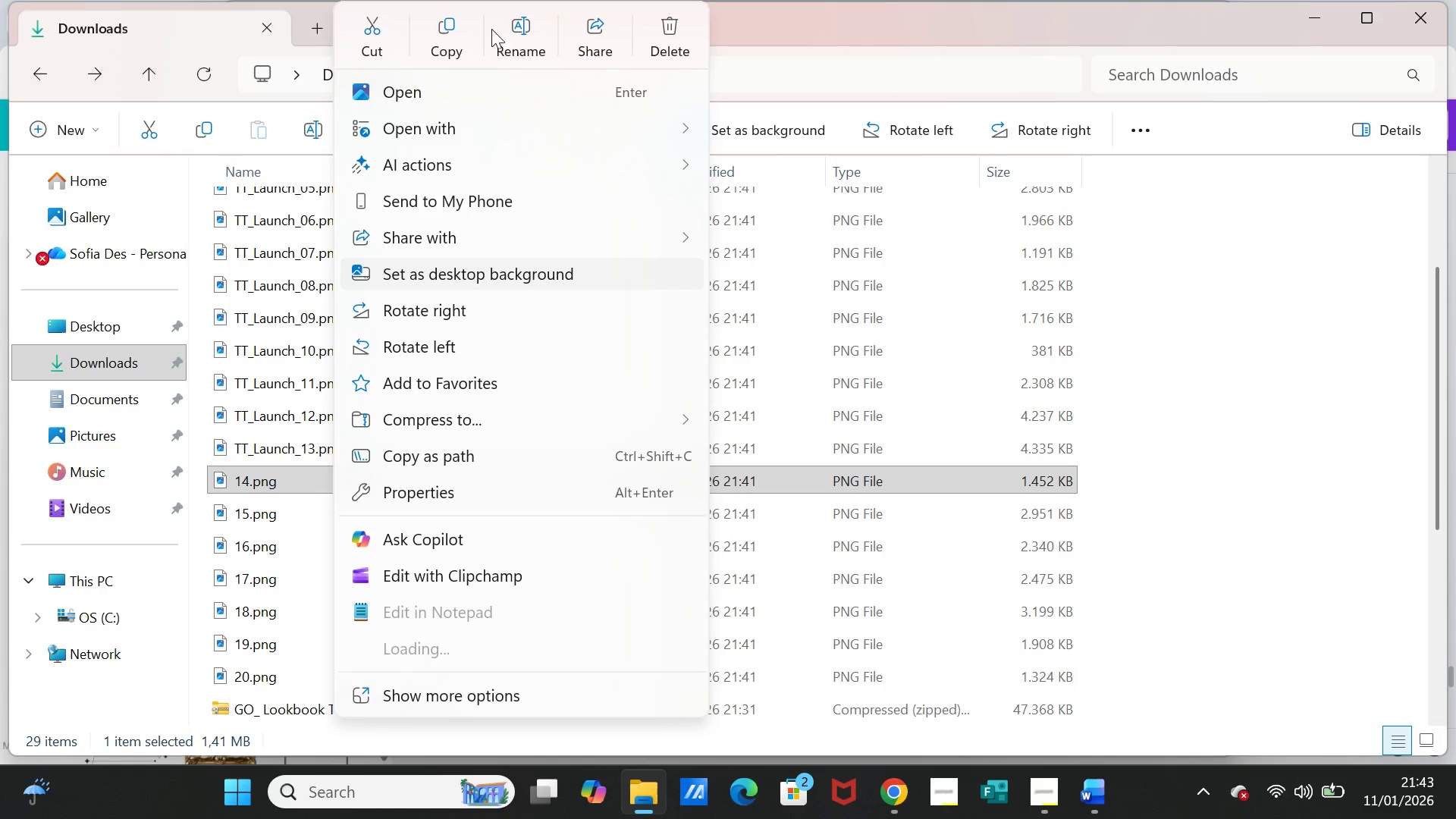 
left_click([513, 21])
 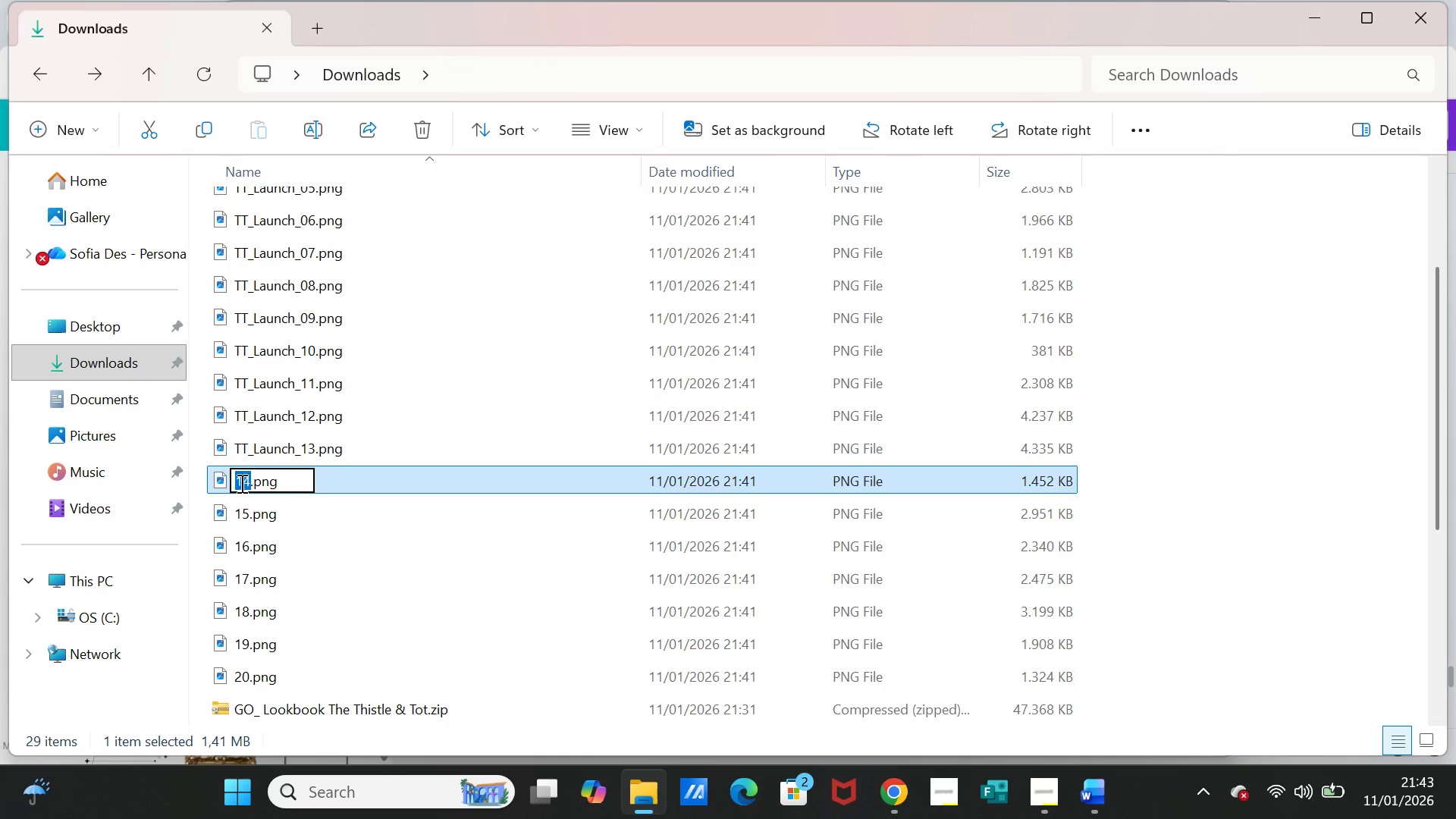 
left_click([237, 482])
 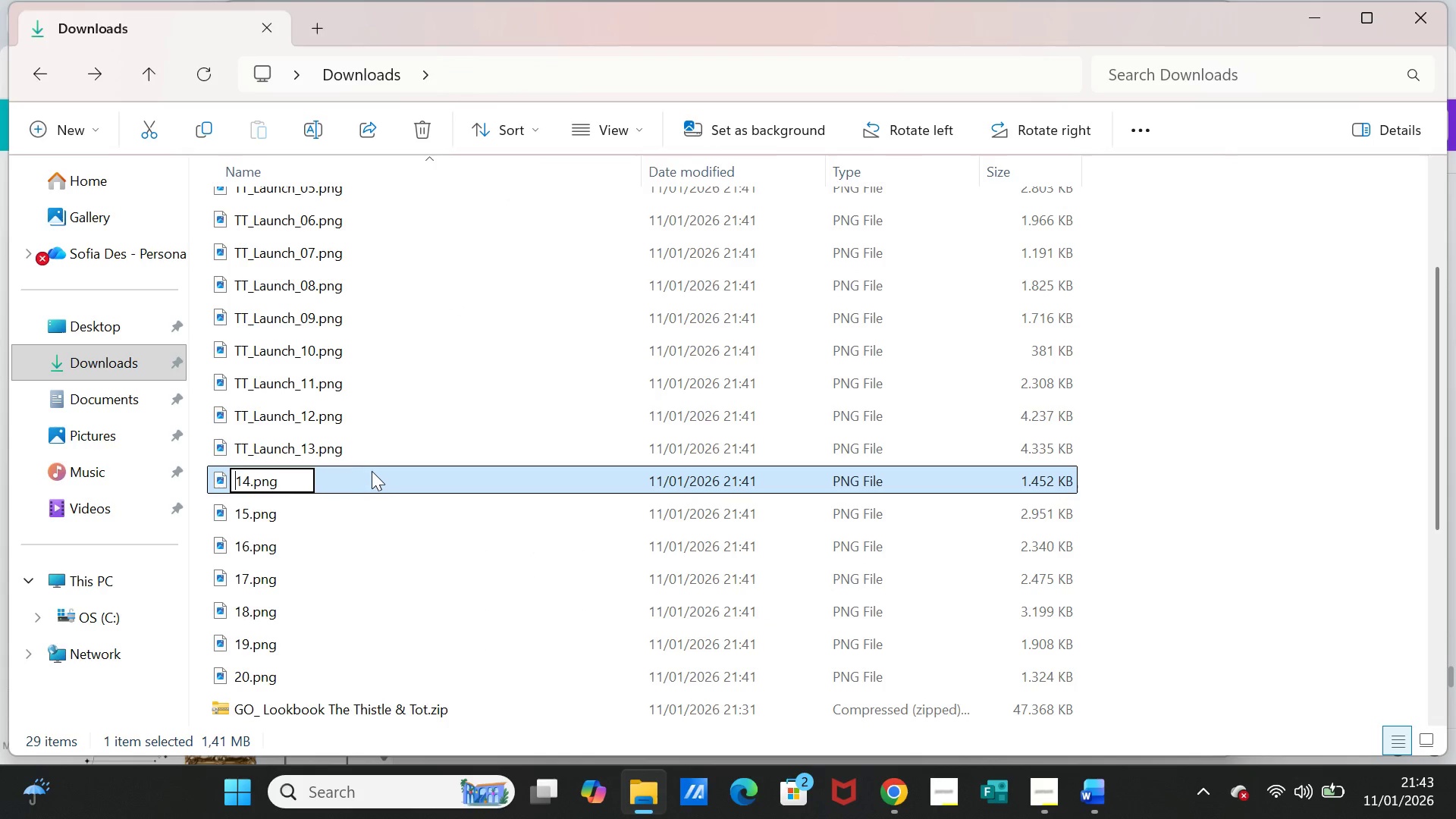 
key(Control+V)
 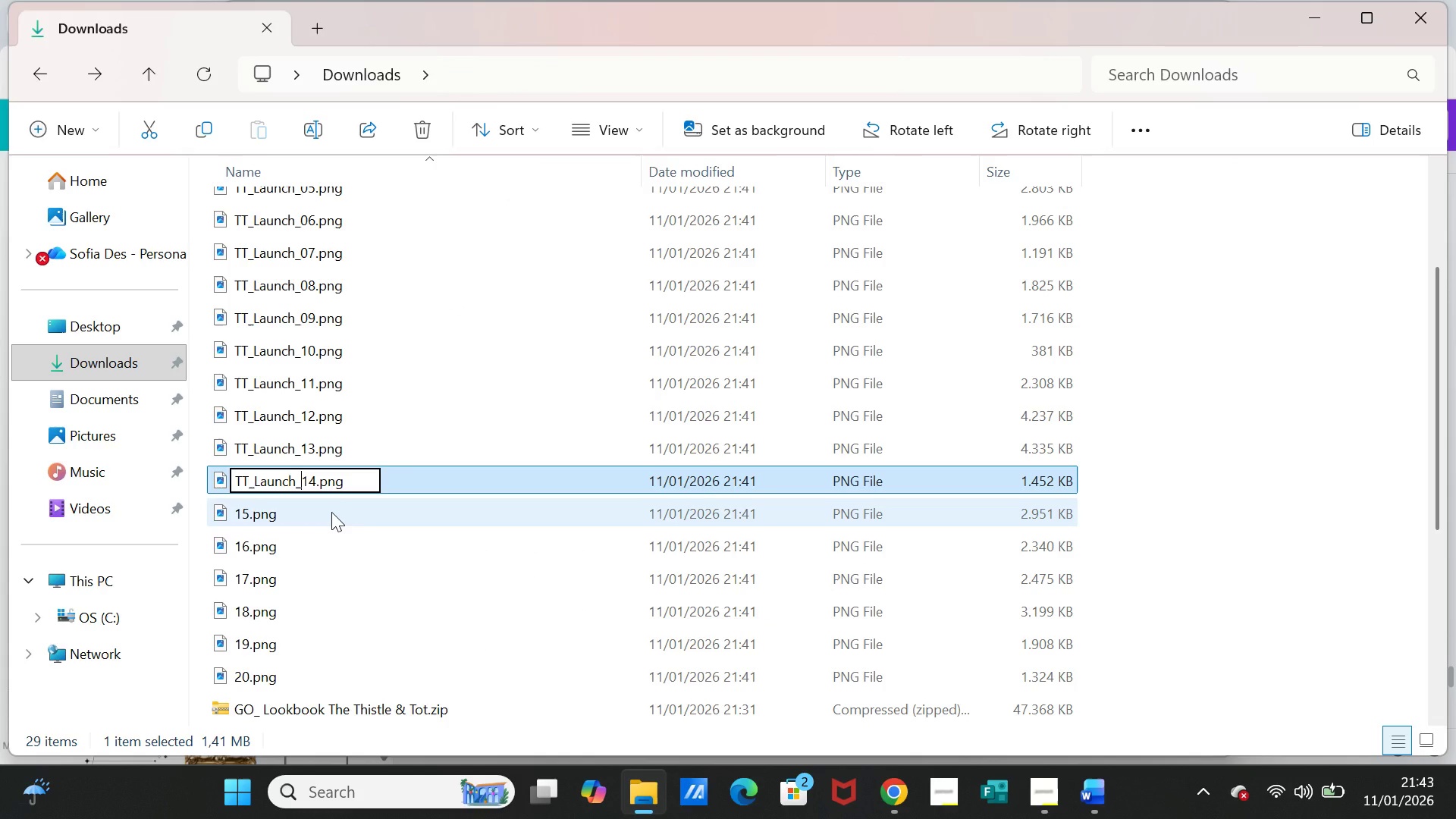 
left_click([331, 512])
 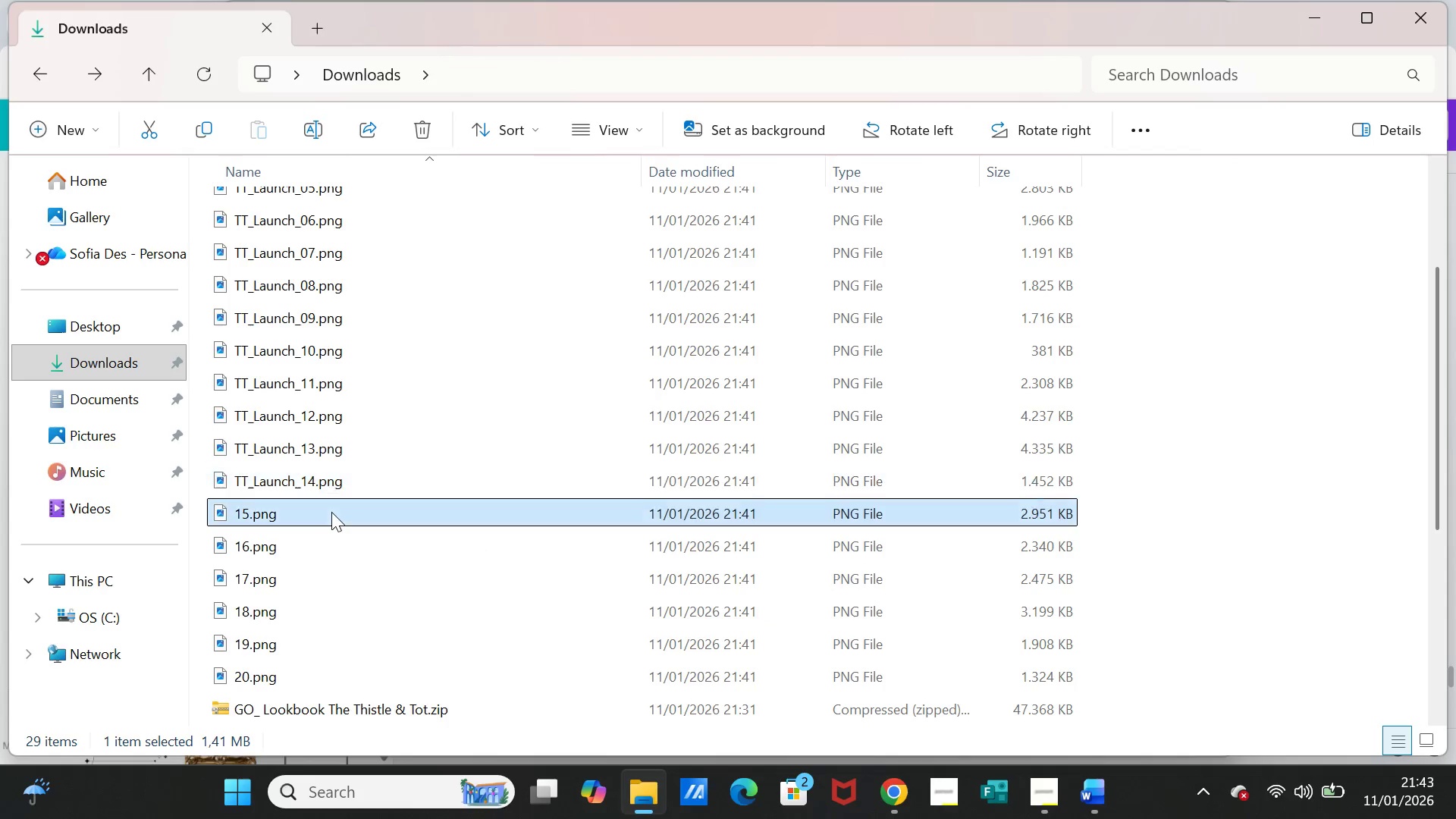 
right_click([331, 512])
 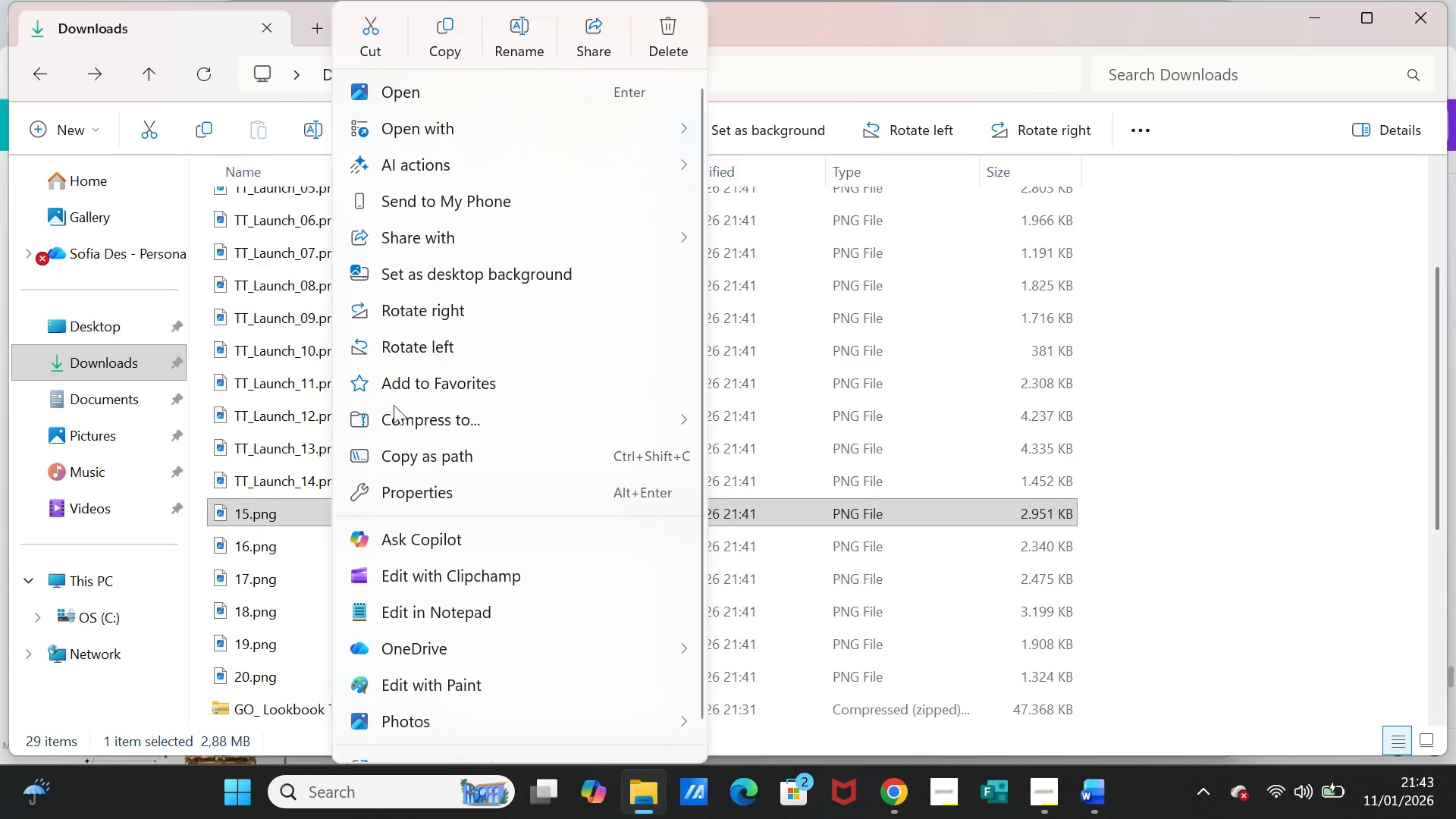 
left_click([522, 40])
 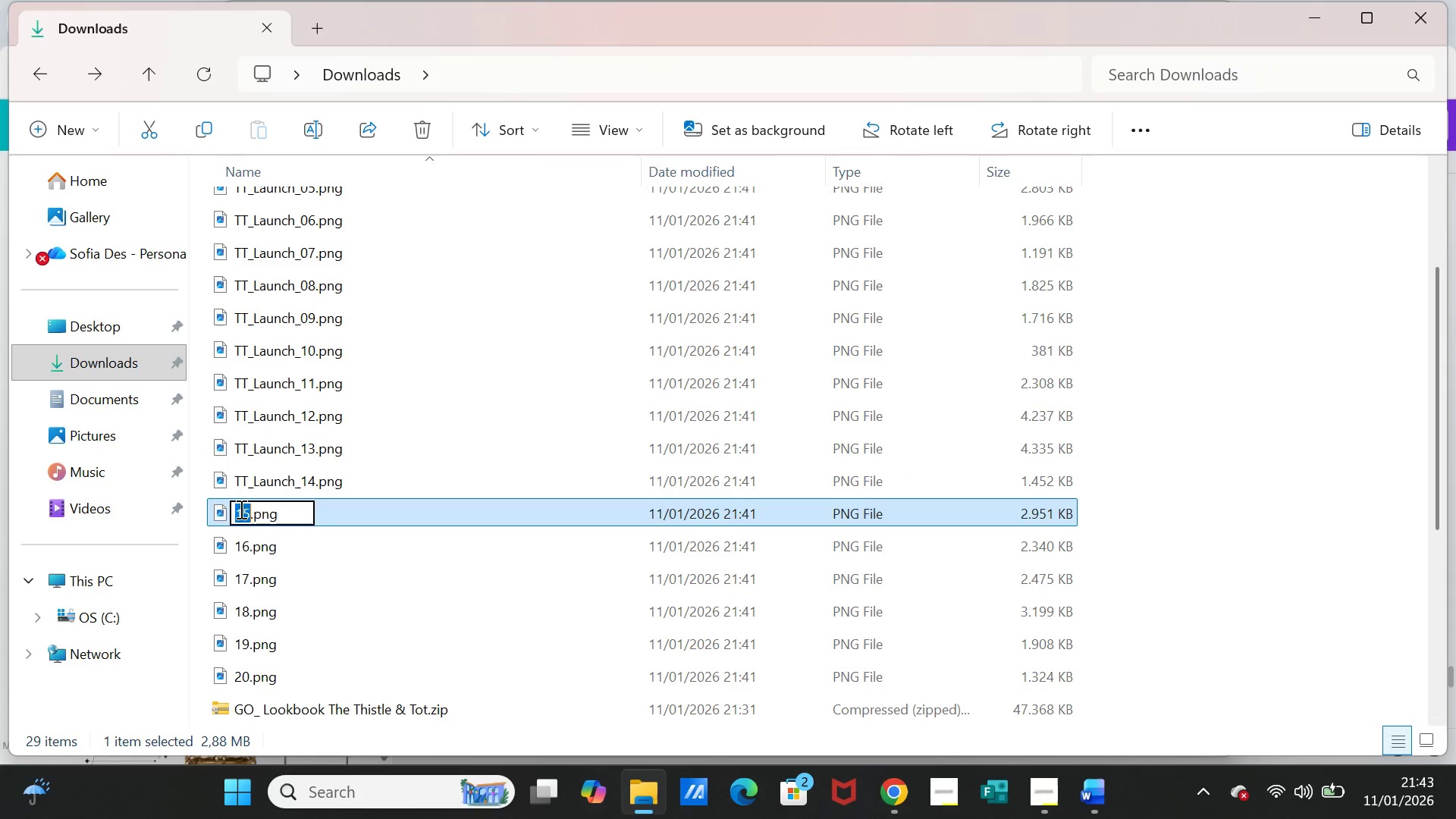 
left_click([235, 510])
 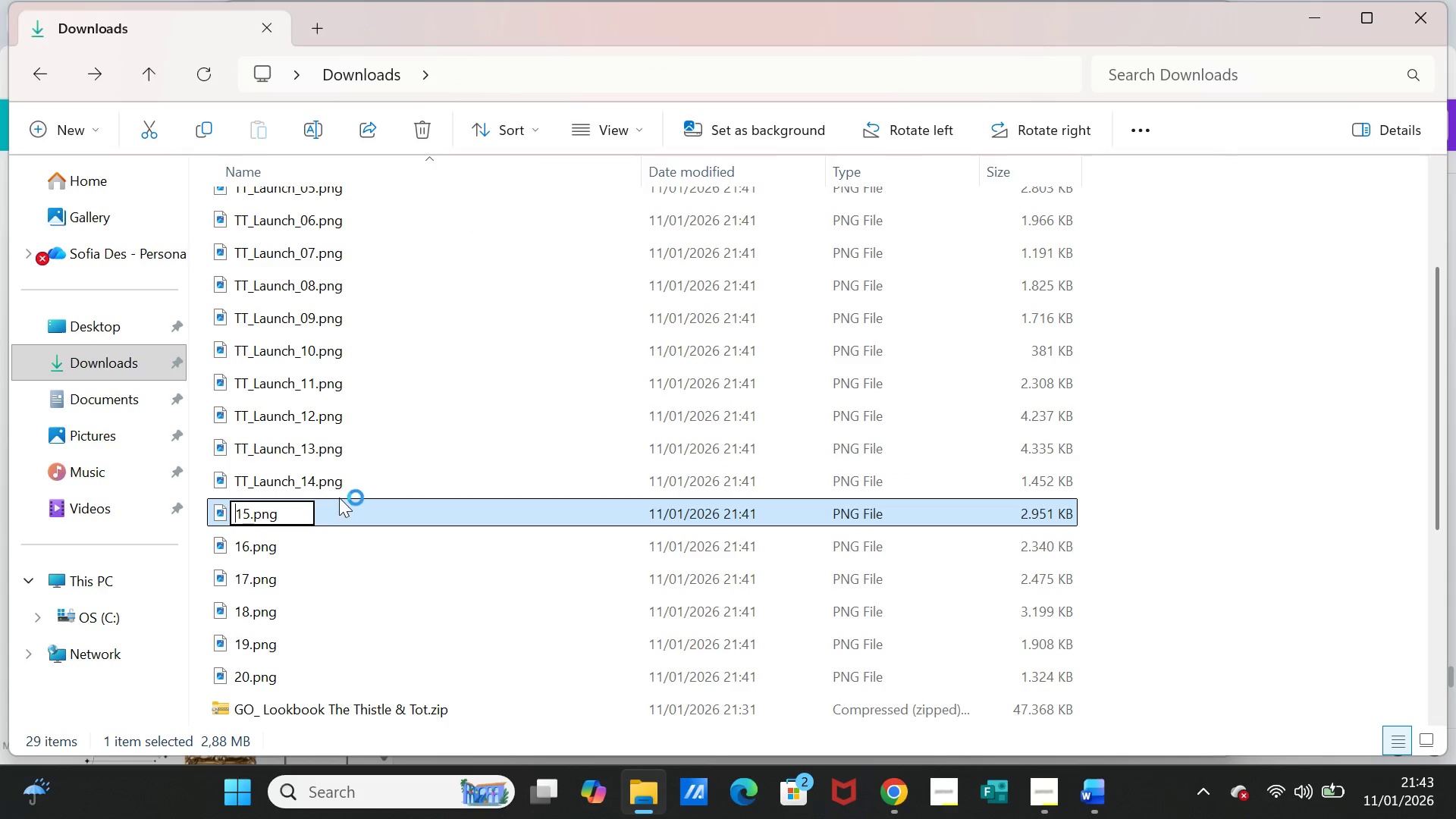 
key(Control+V)
 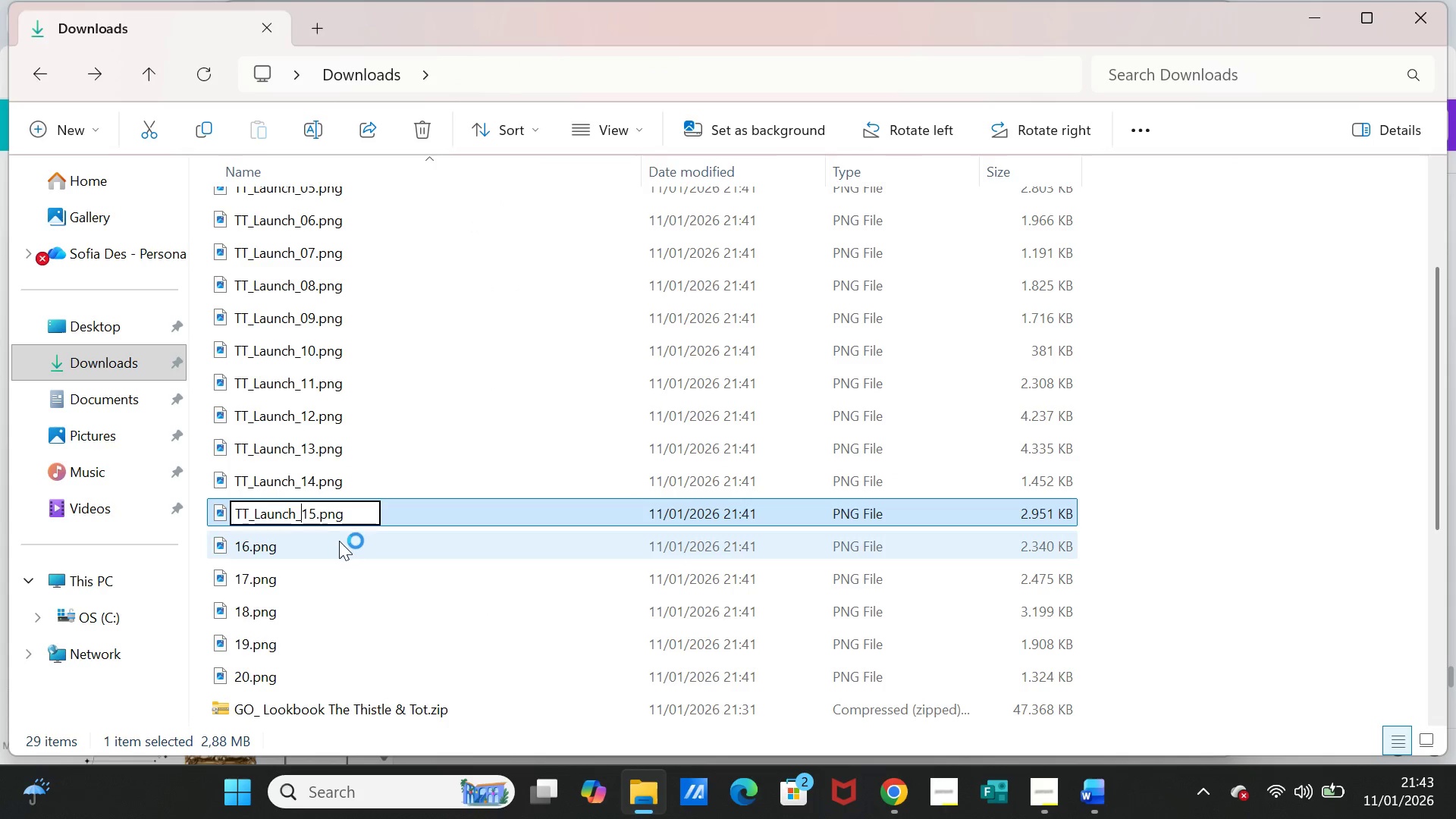 
left_click([338, 541])
 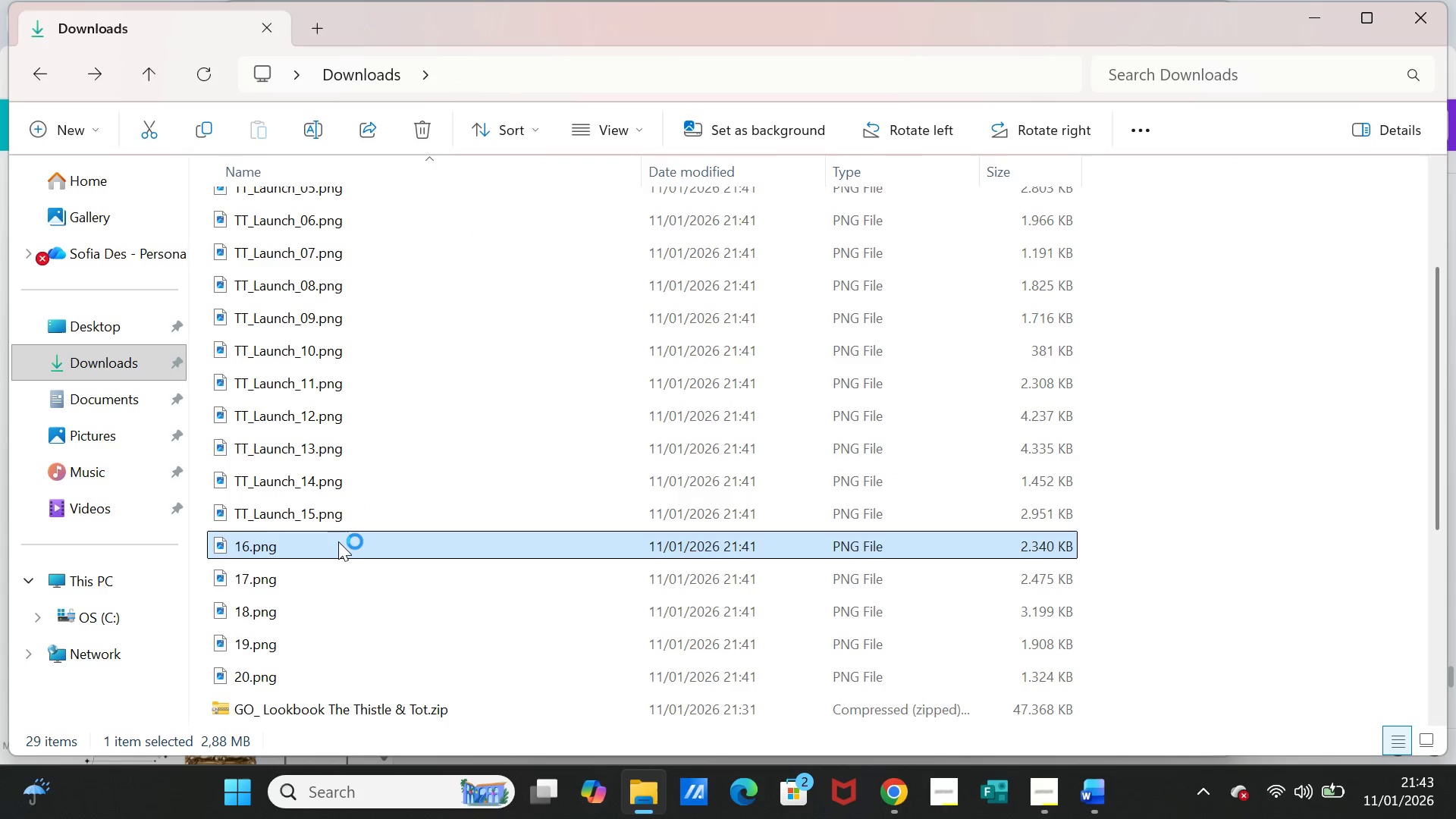 
right_click([338, 541])
 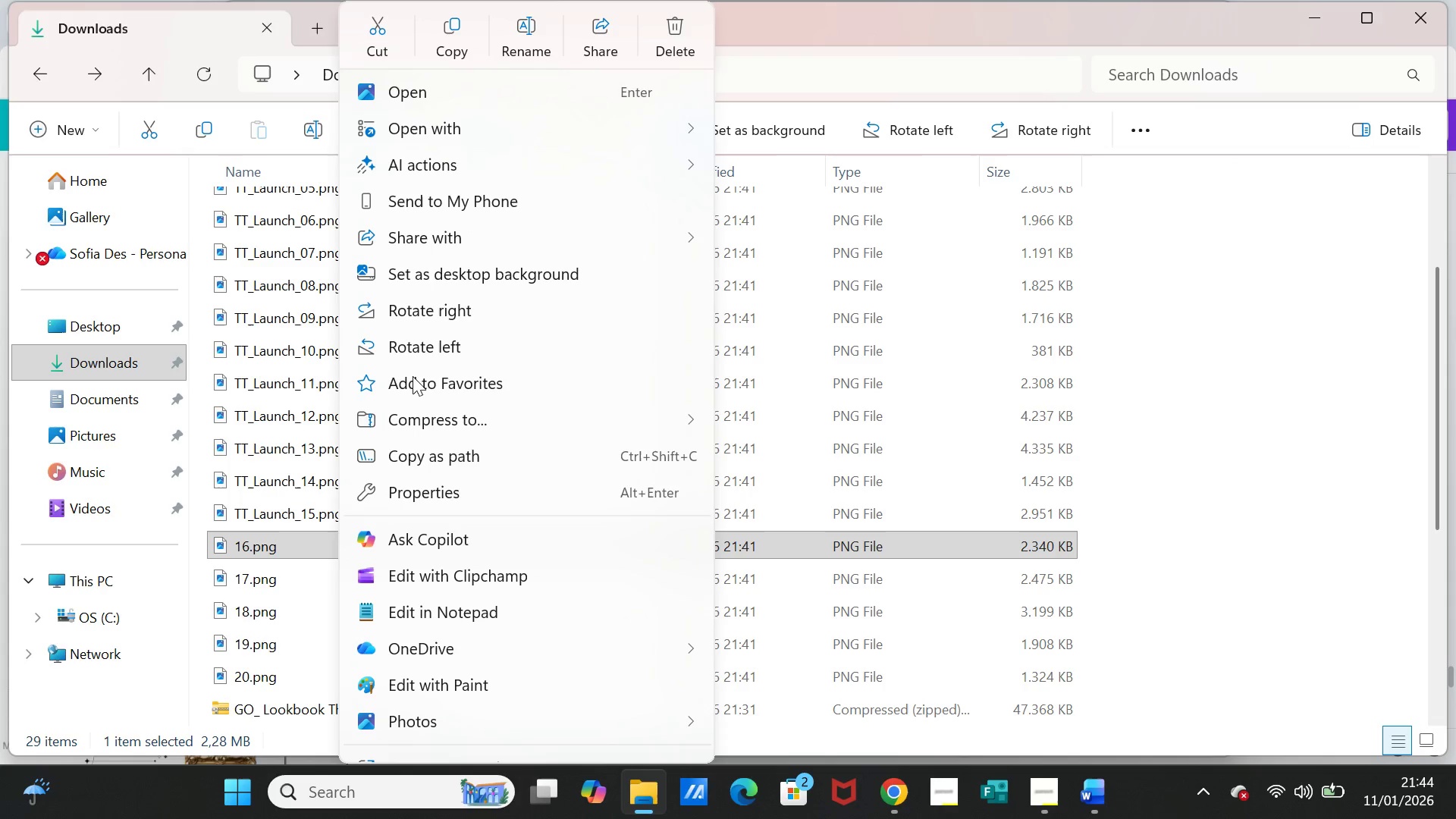 
left_click([510, 40])
 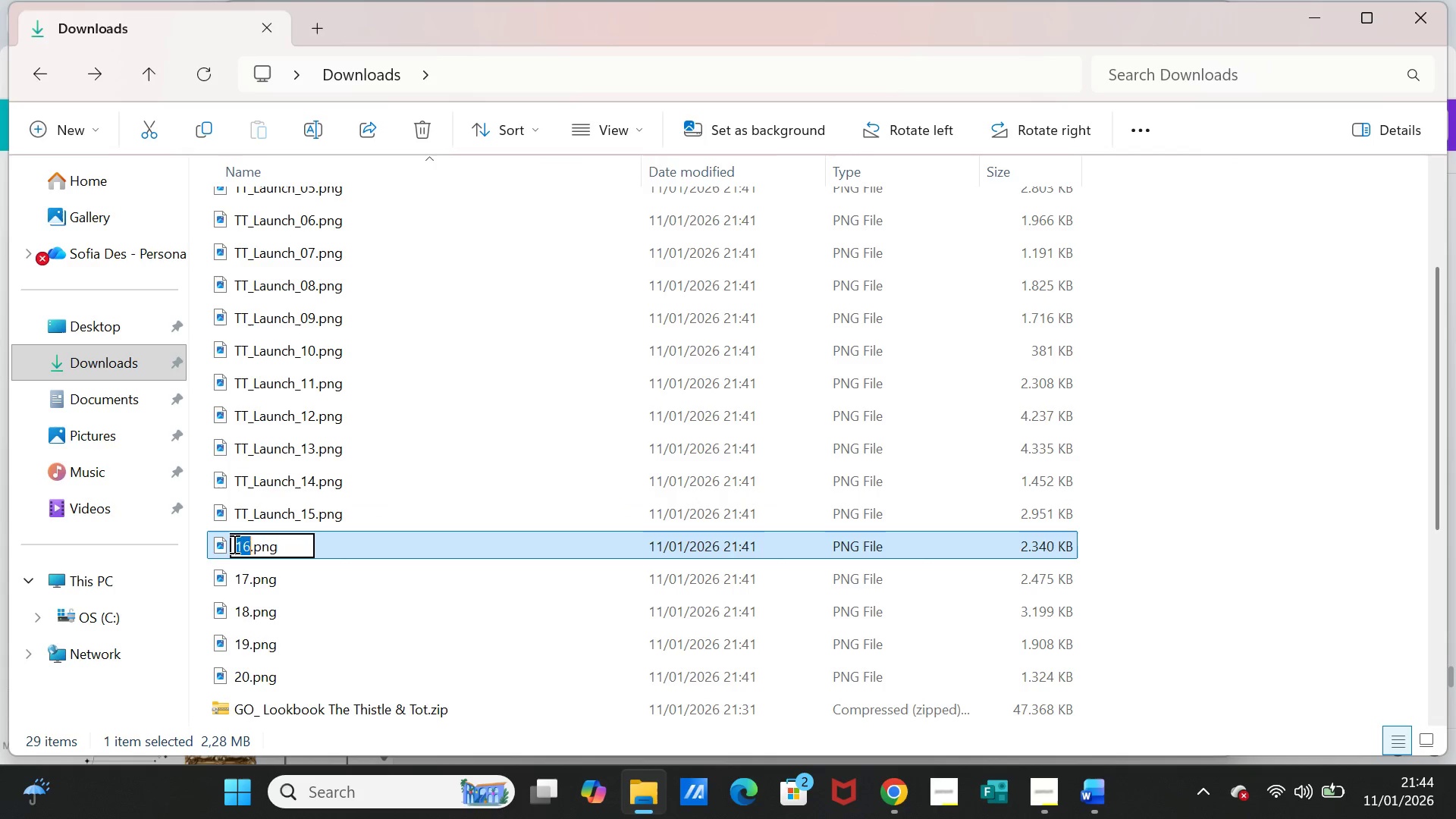 
key(Control+V)
 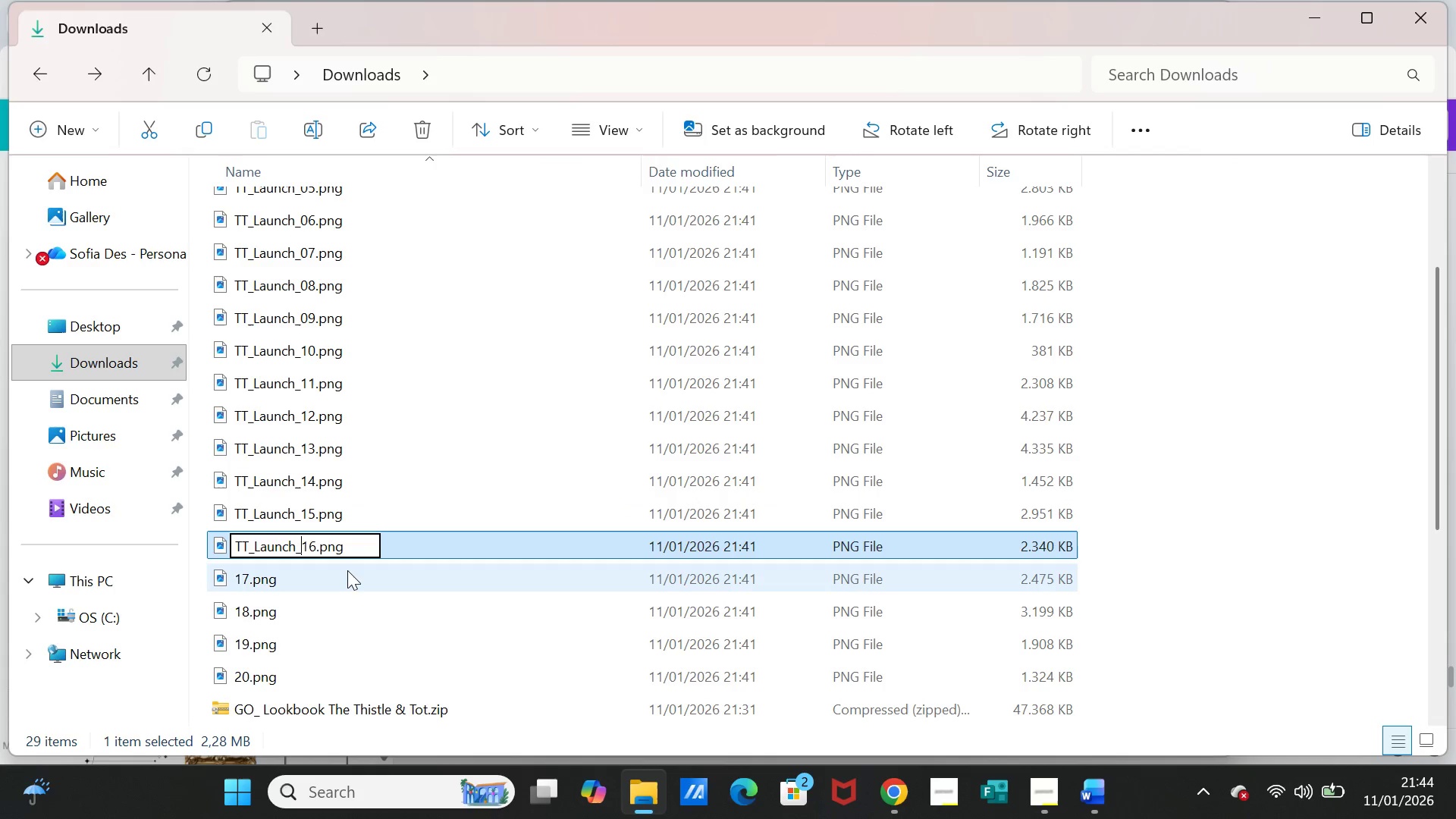 
left_click([343, 572])
 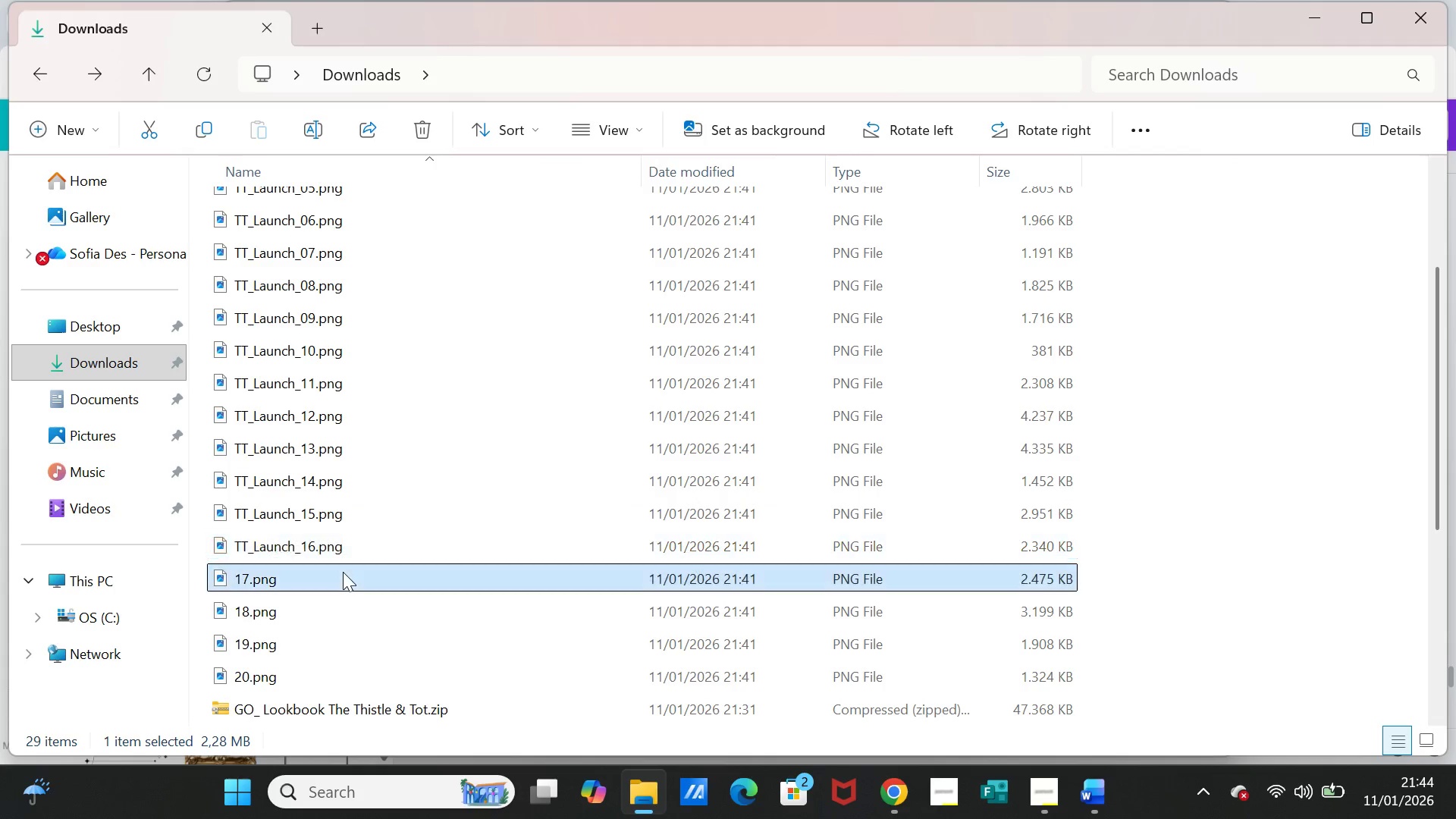 
right_click([343, 572])
 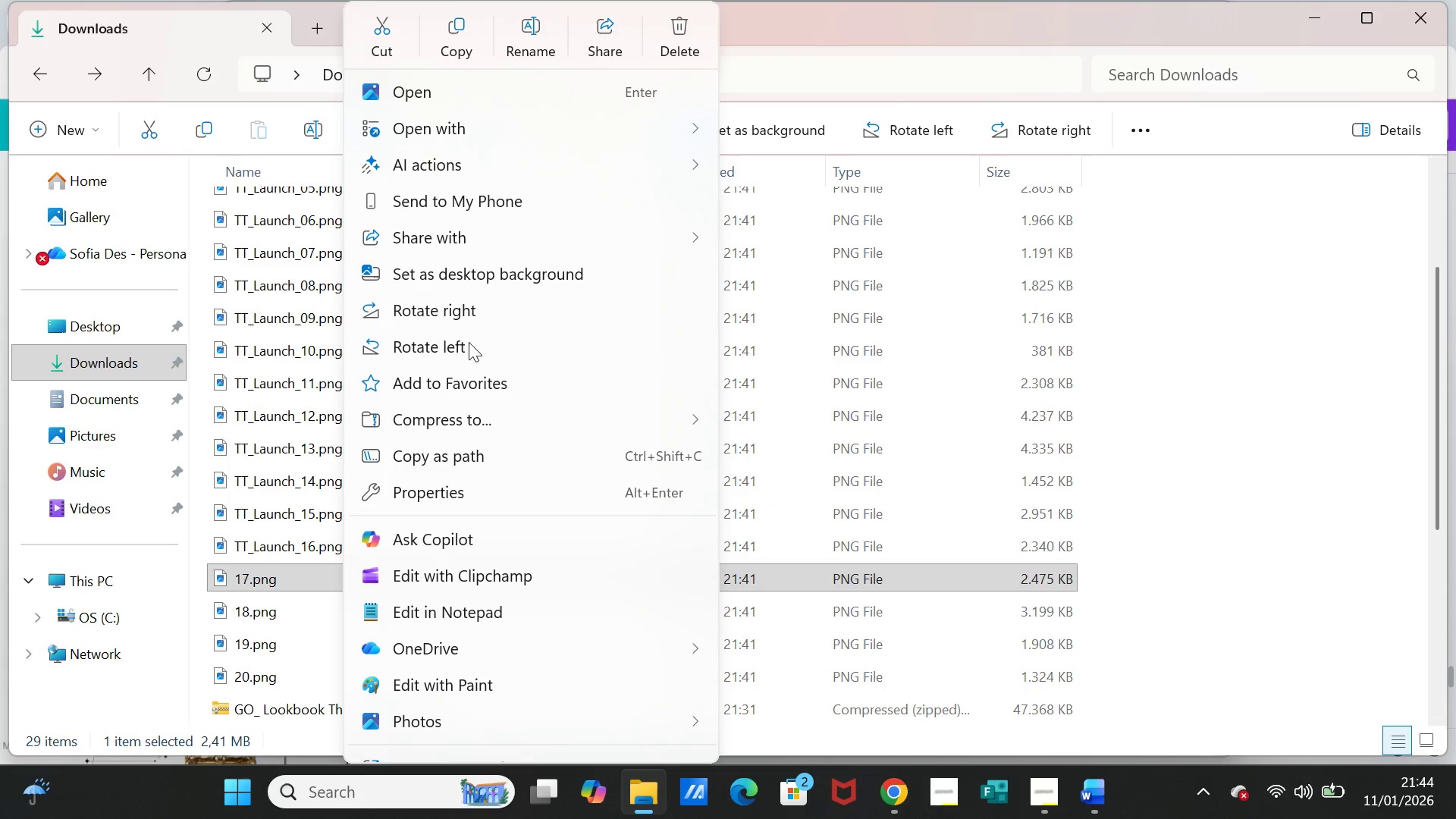 
left_click([528, 40])
 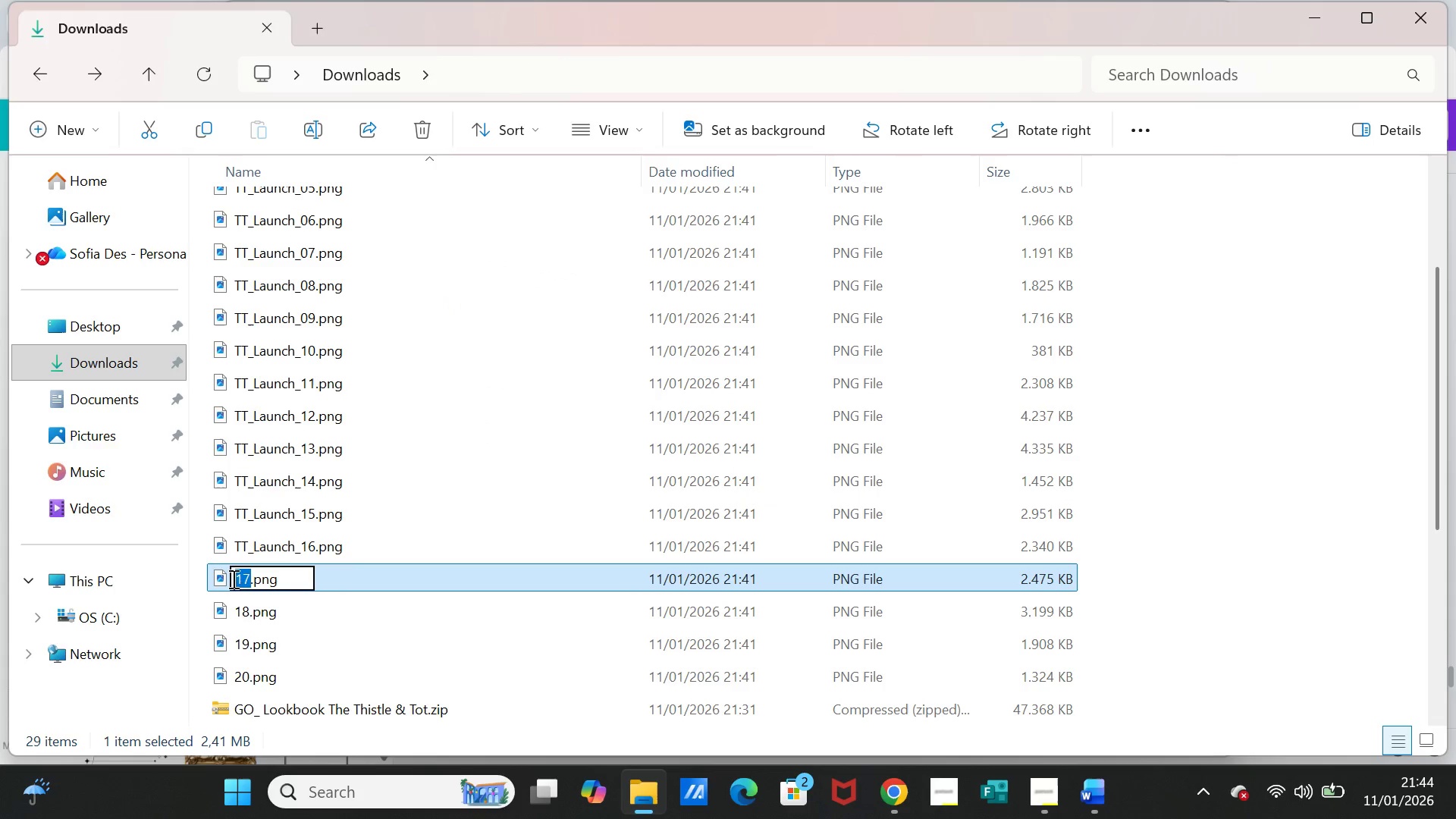 
left_click([237, 579])
 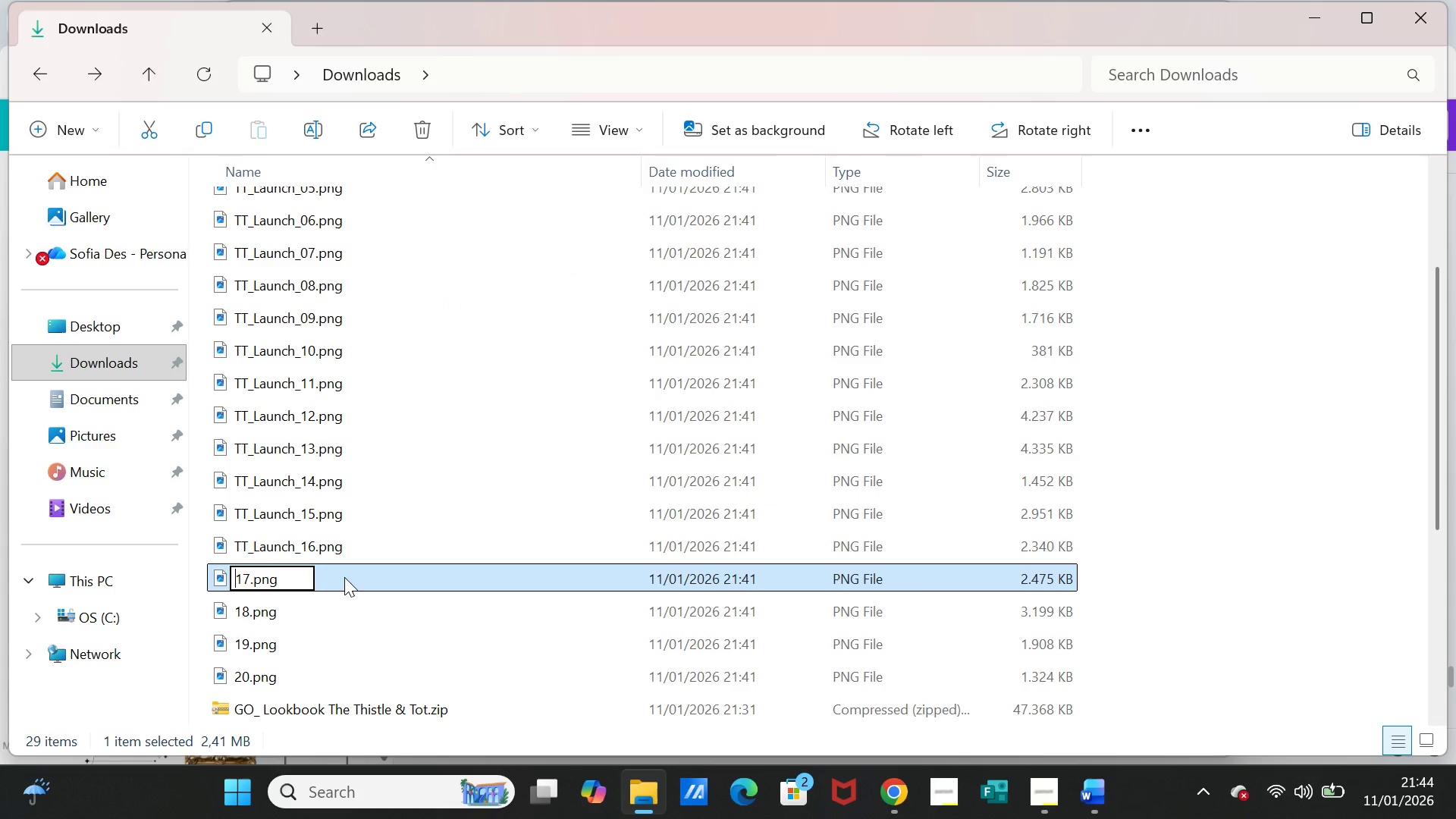 
key(Control+V)
 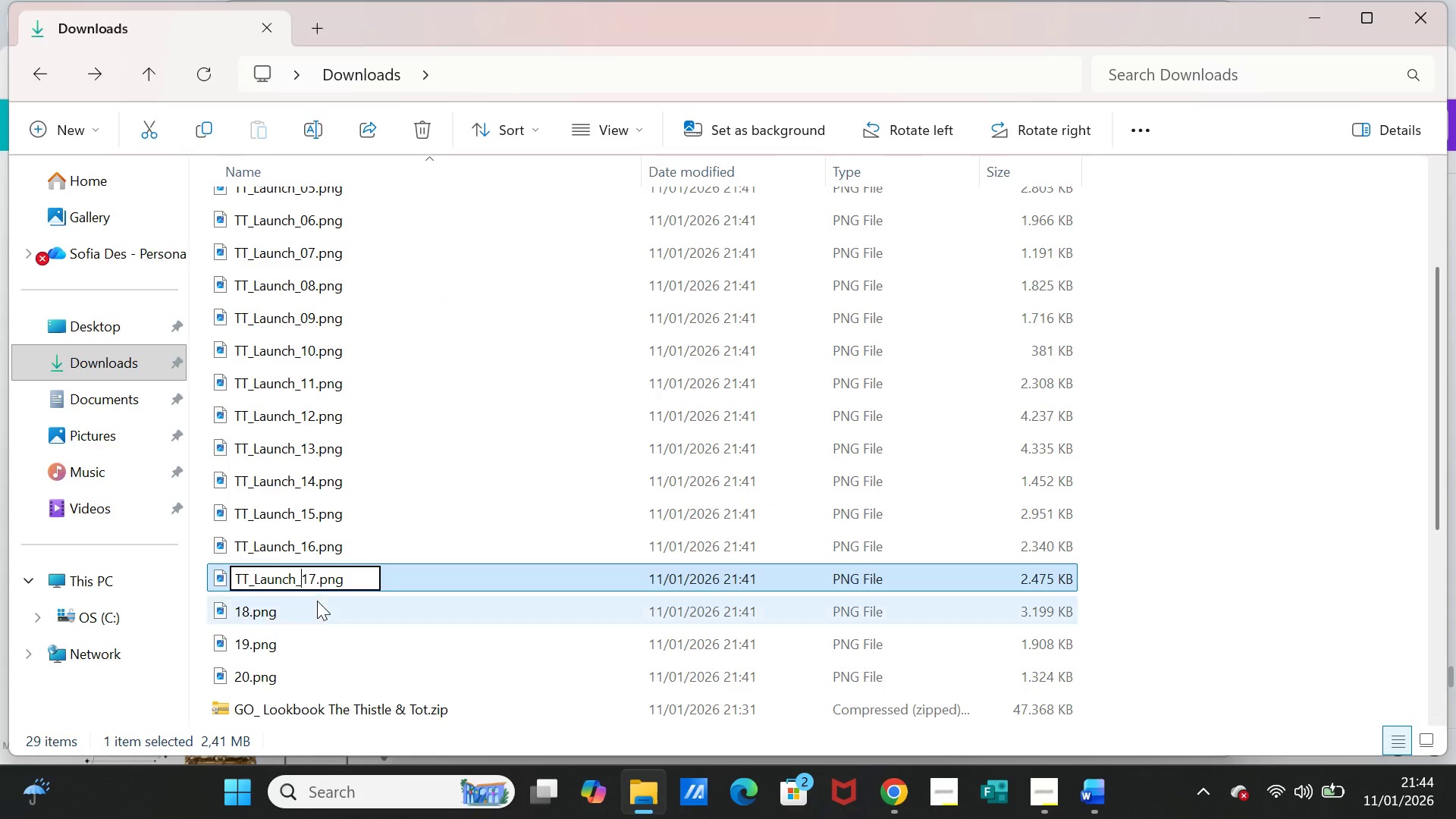 
left_click([316, 601])
 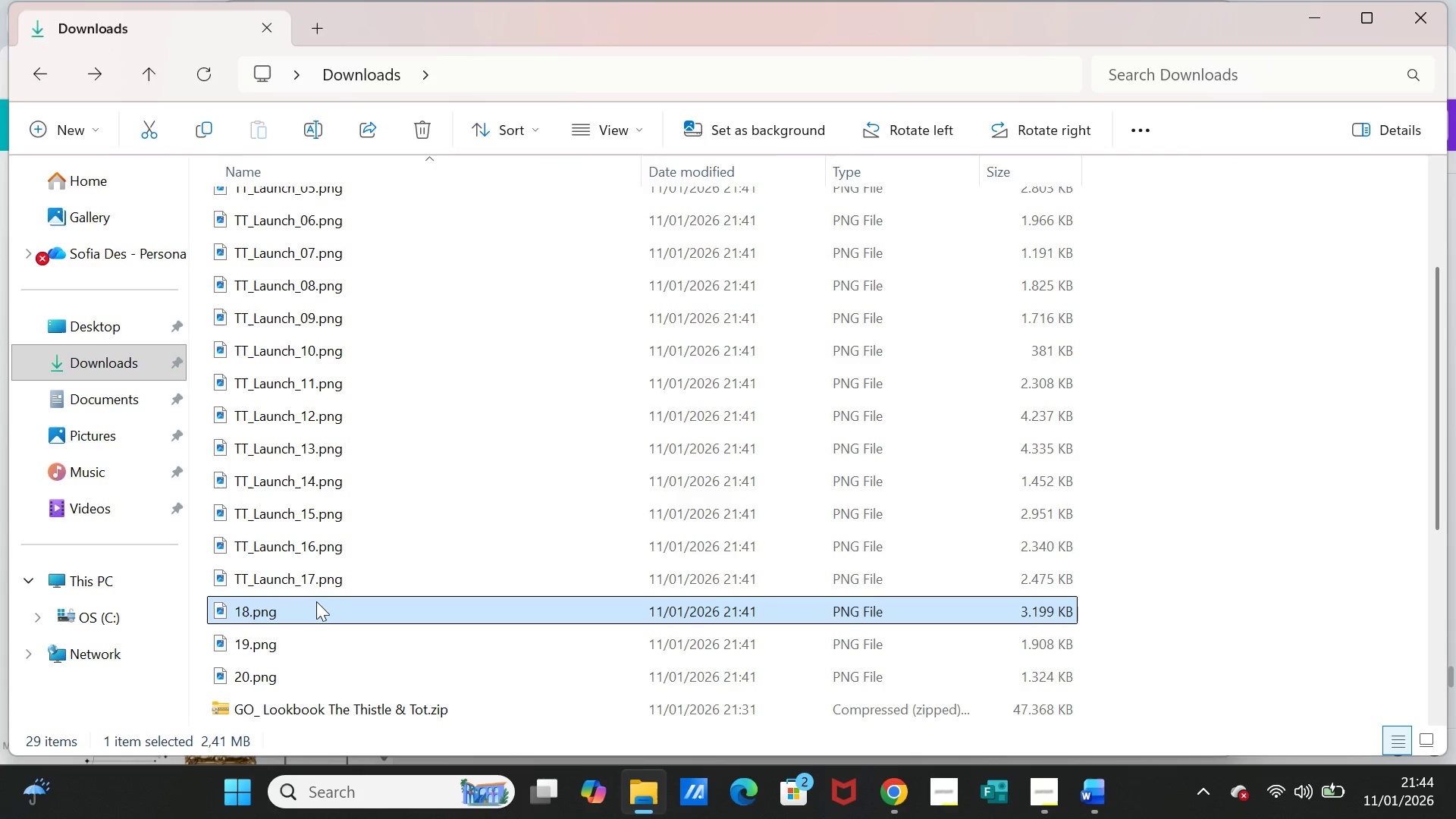 
right_click([316, 601])
 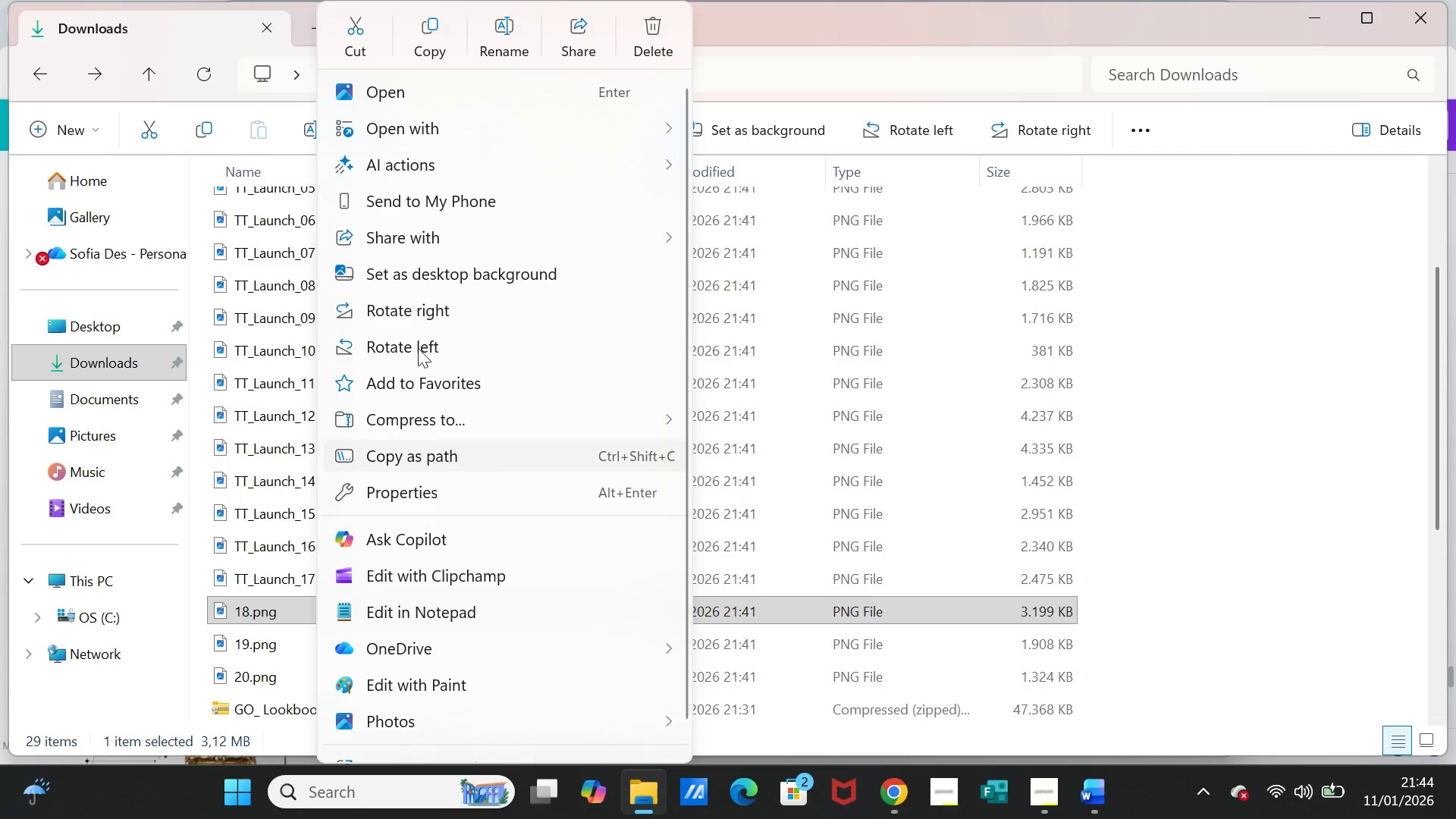 
left_click([513, 49])
 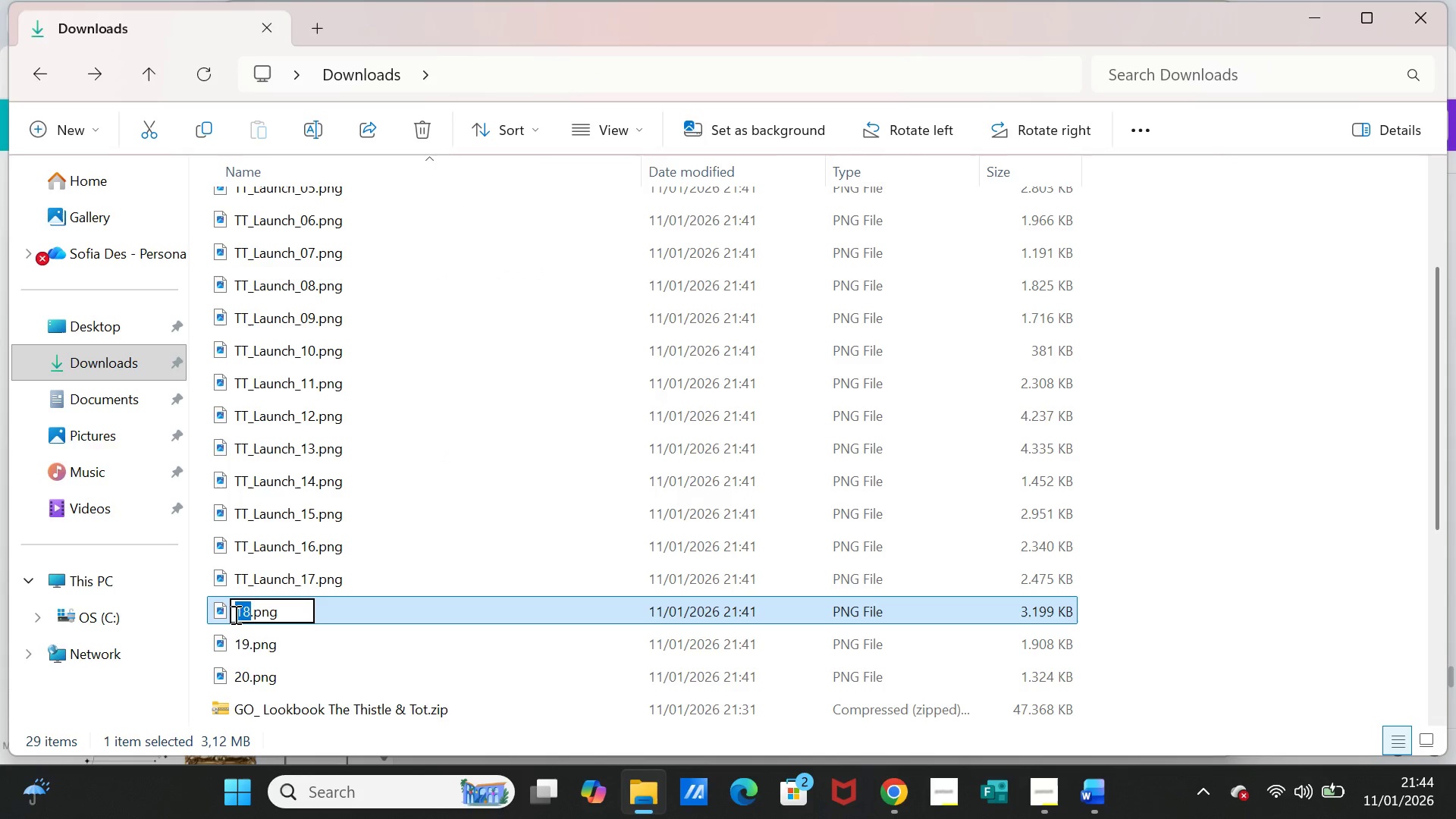 
left_click([237, 611])
 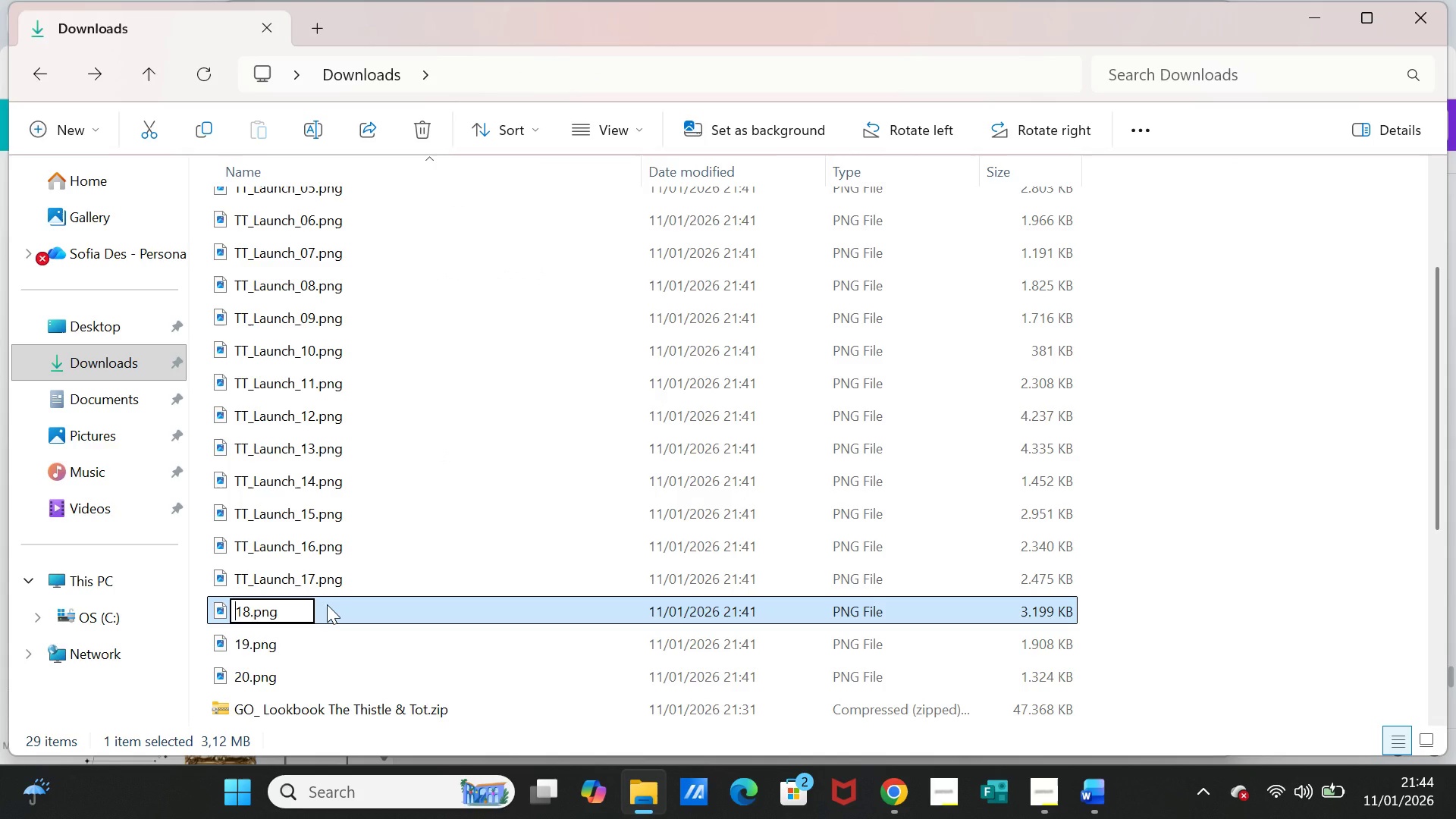 
key(Control+V)
 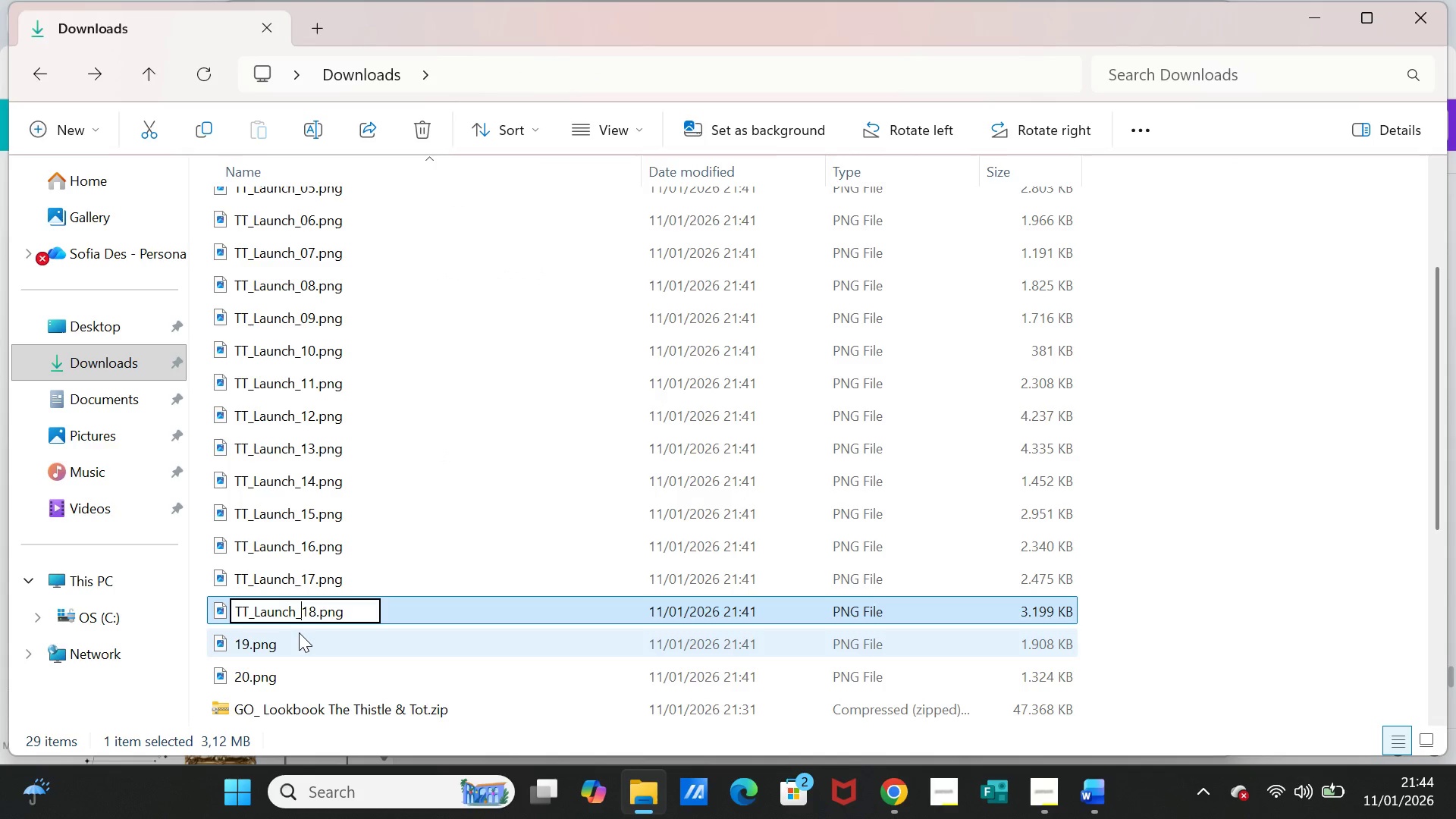 
left_click([299, 632])
 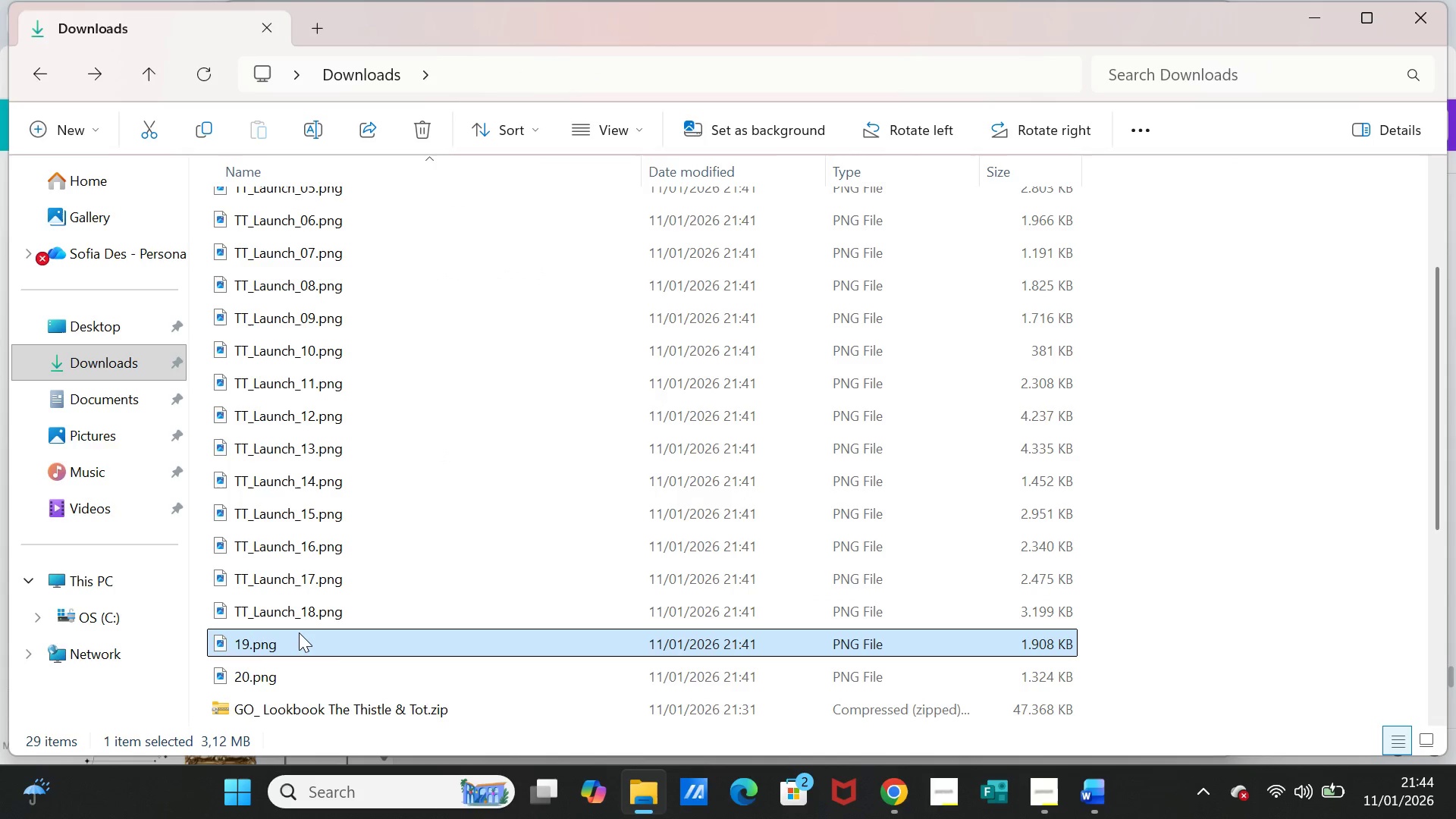 
right_click([299, 632])
 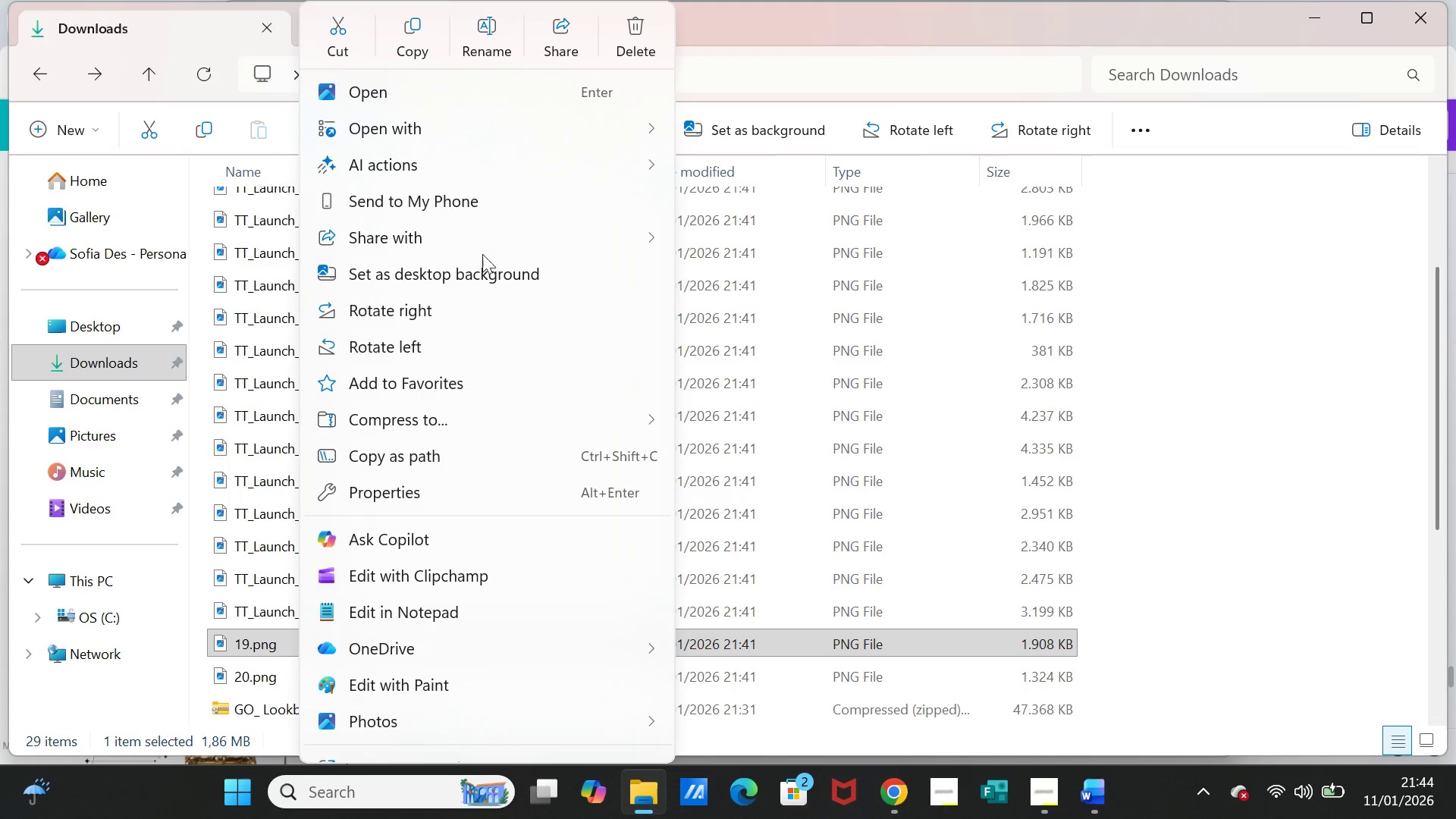 
left_click([478, 29])
 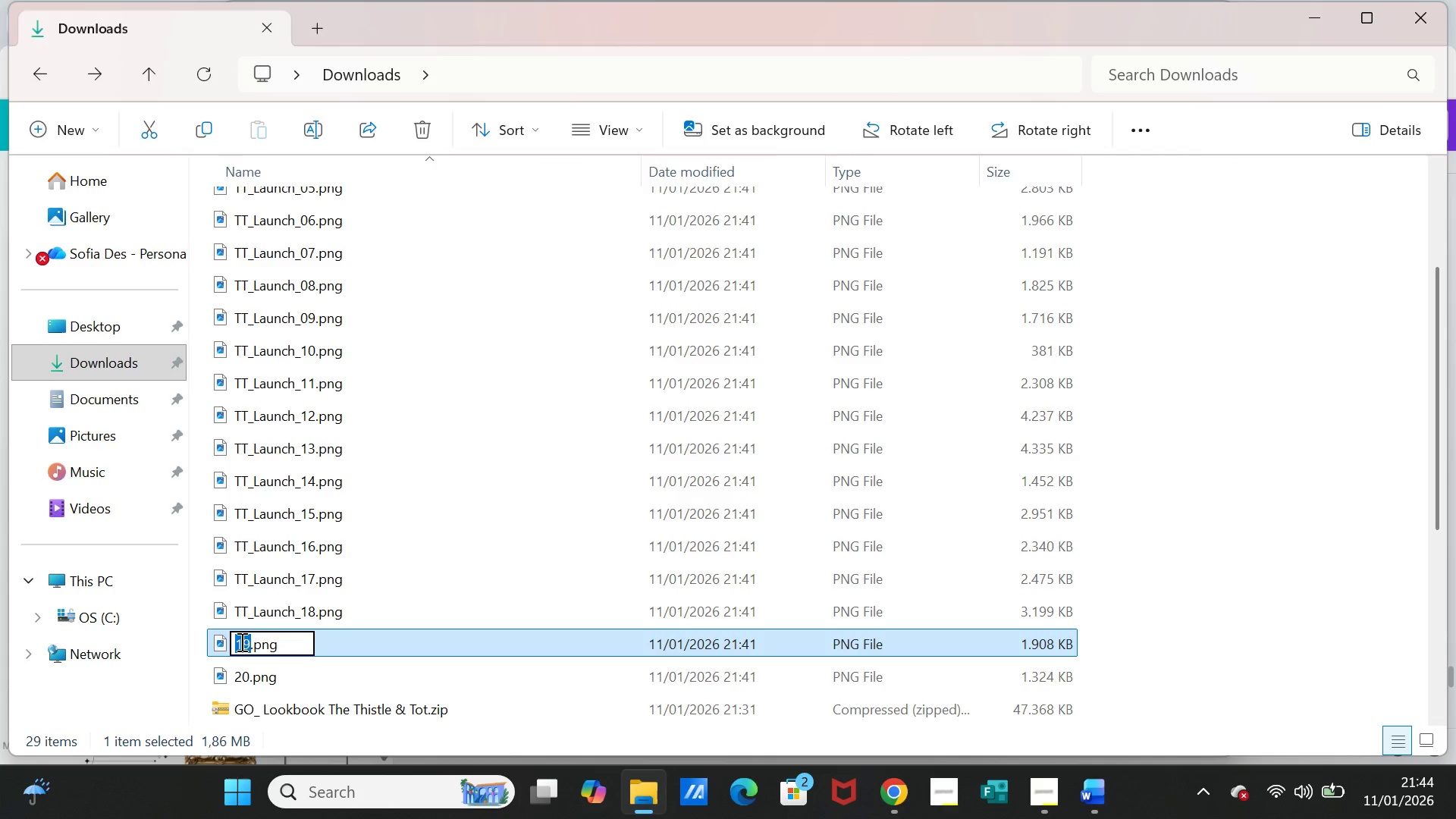 
left_click([237, 642])
 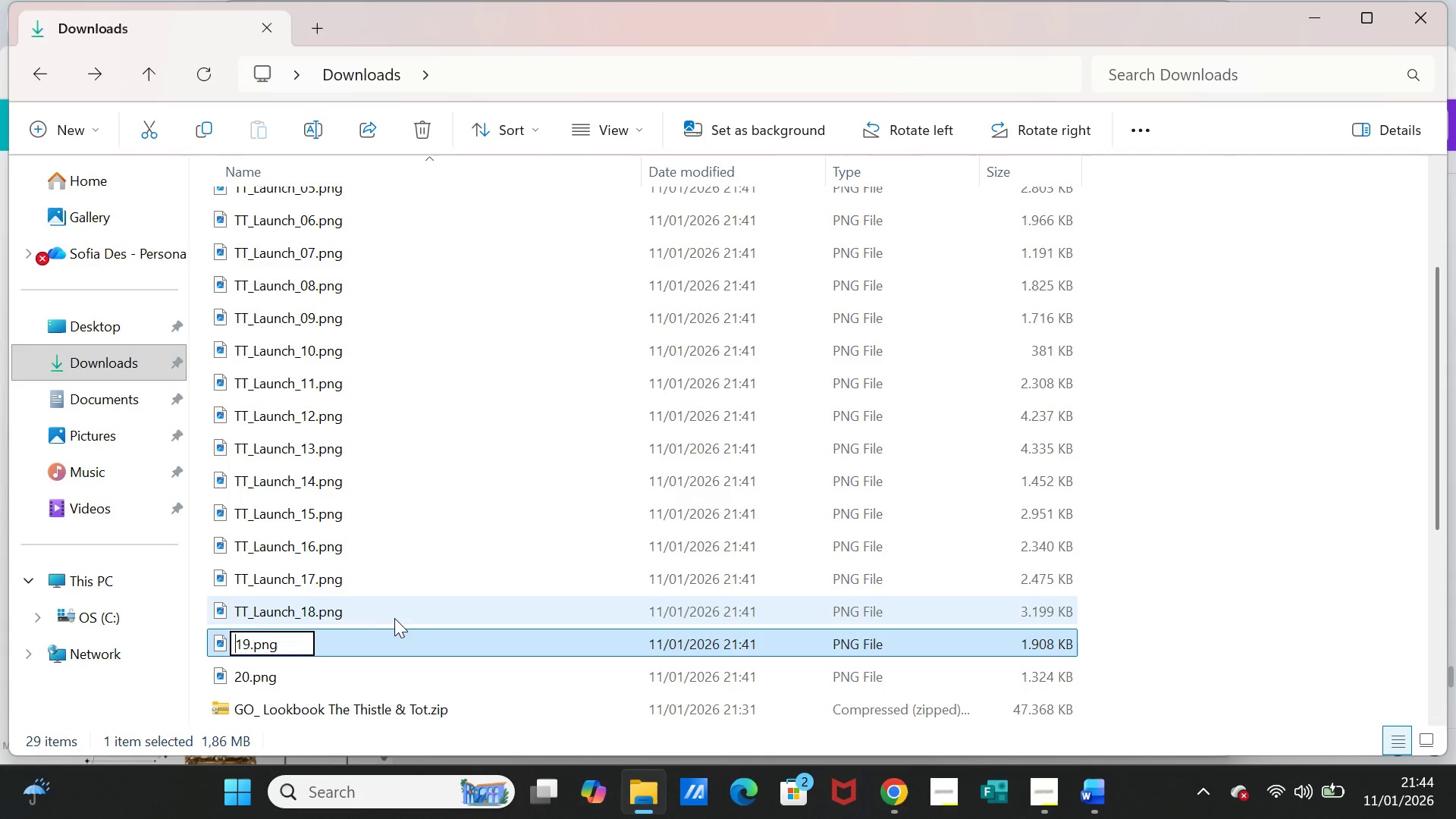 
key(Control+V)
 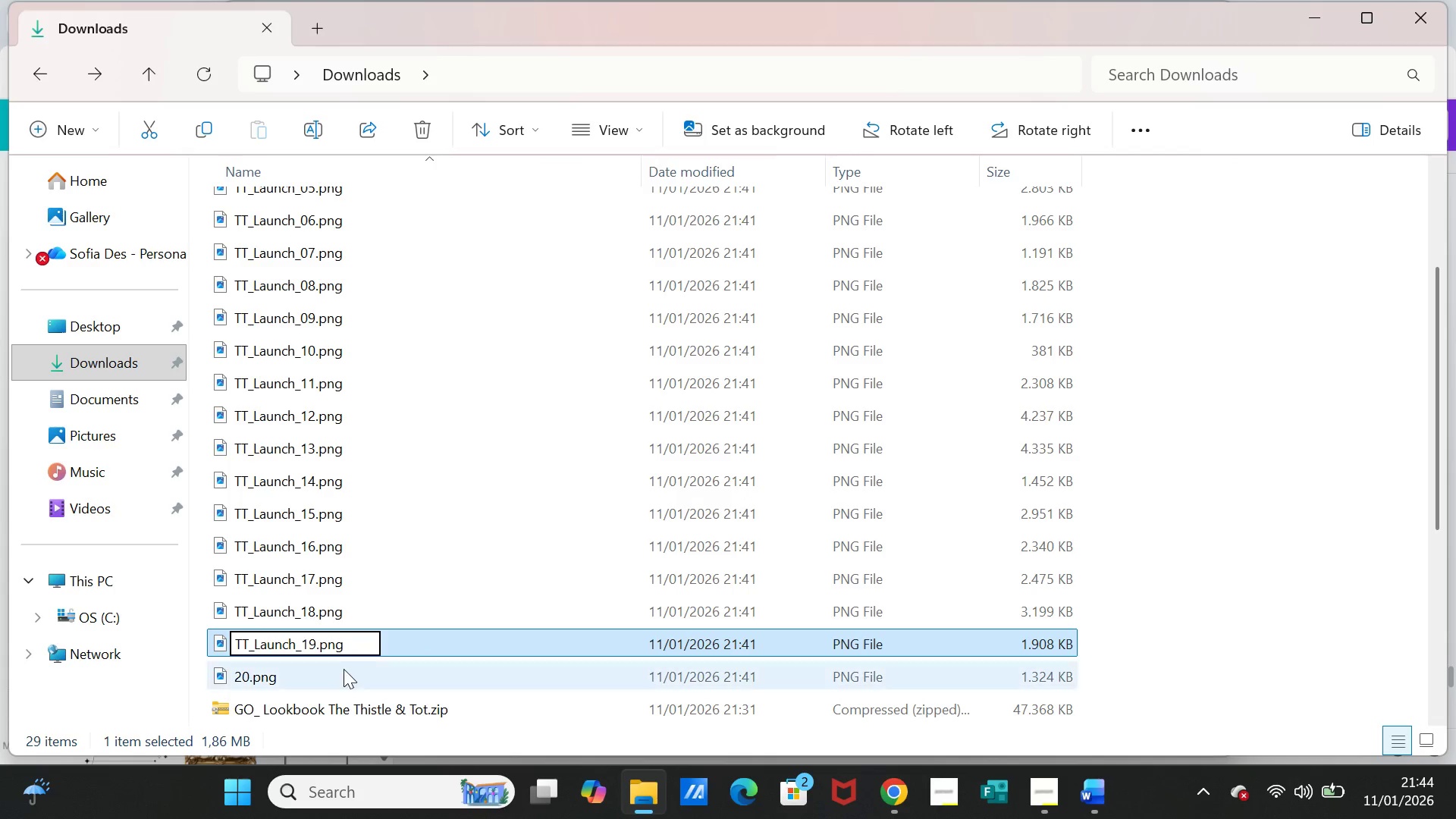 
left_click([339, 672])
 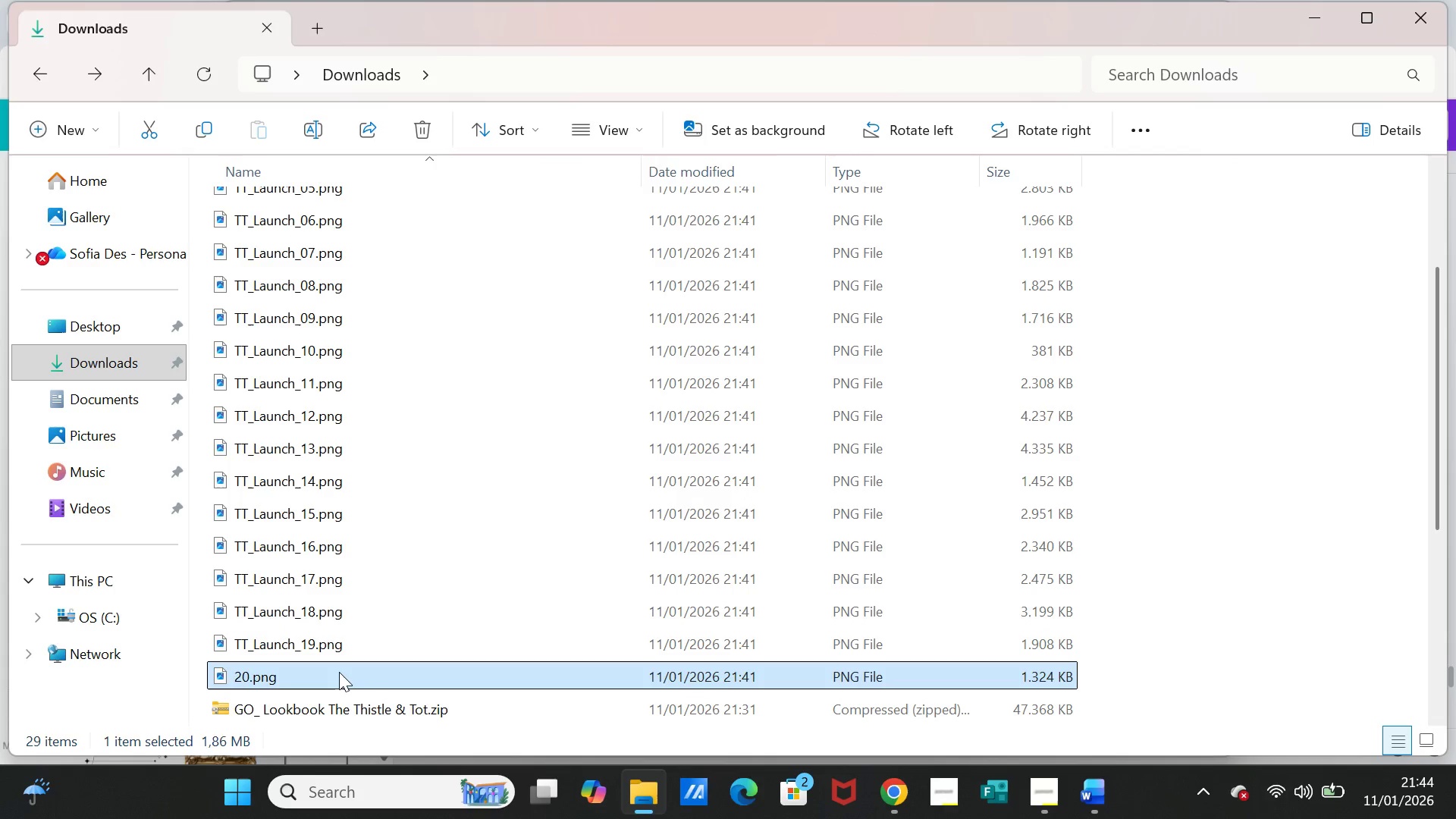 
right_click([339, 672])
 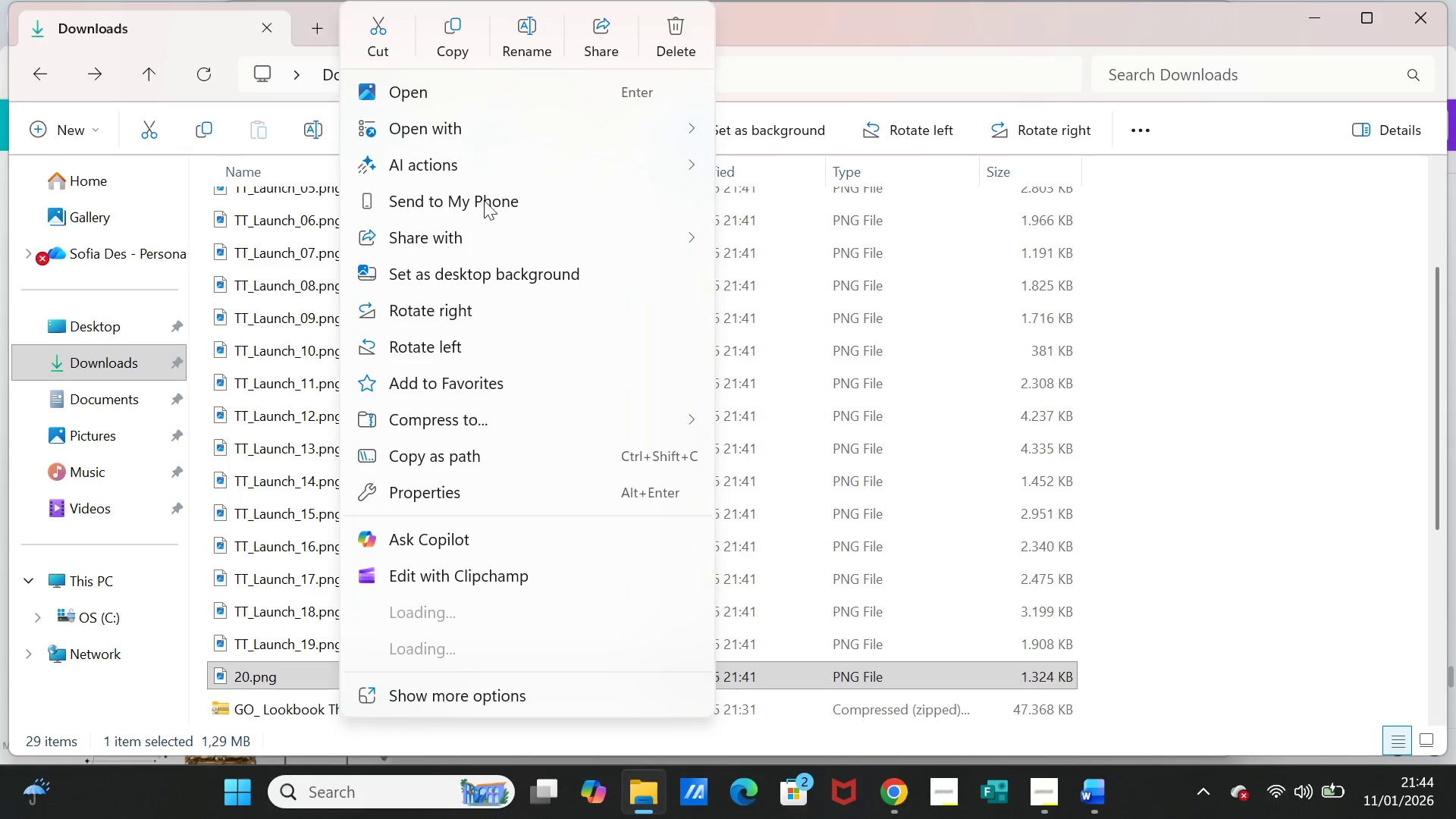 
left_click([520, 32])
 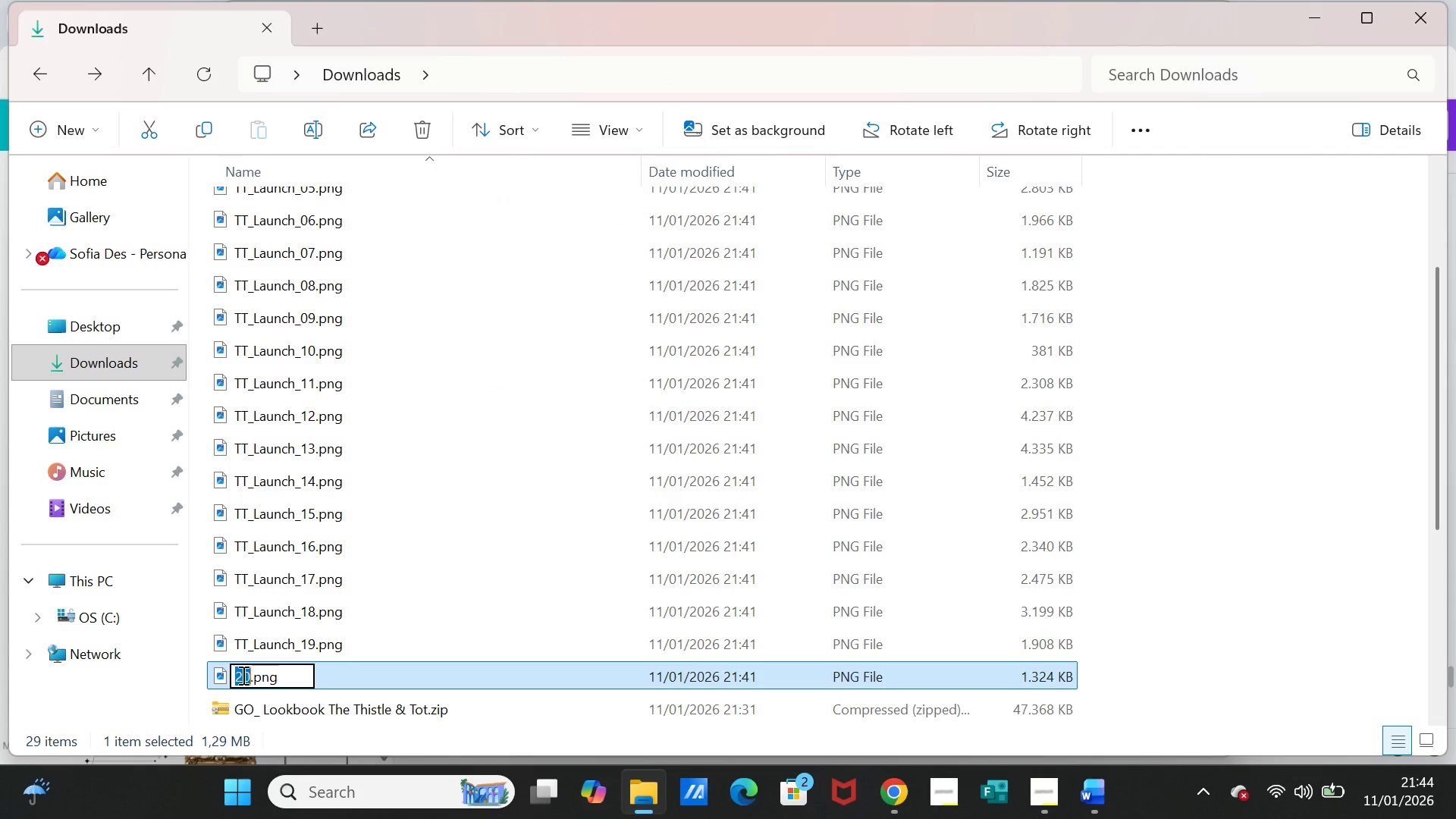 
left_click([236, 677])
 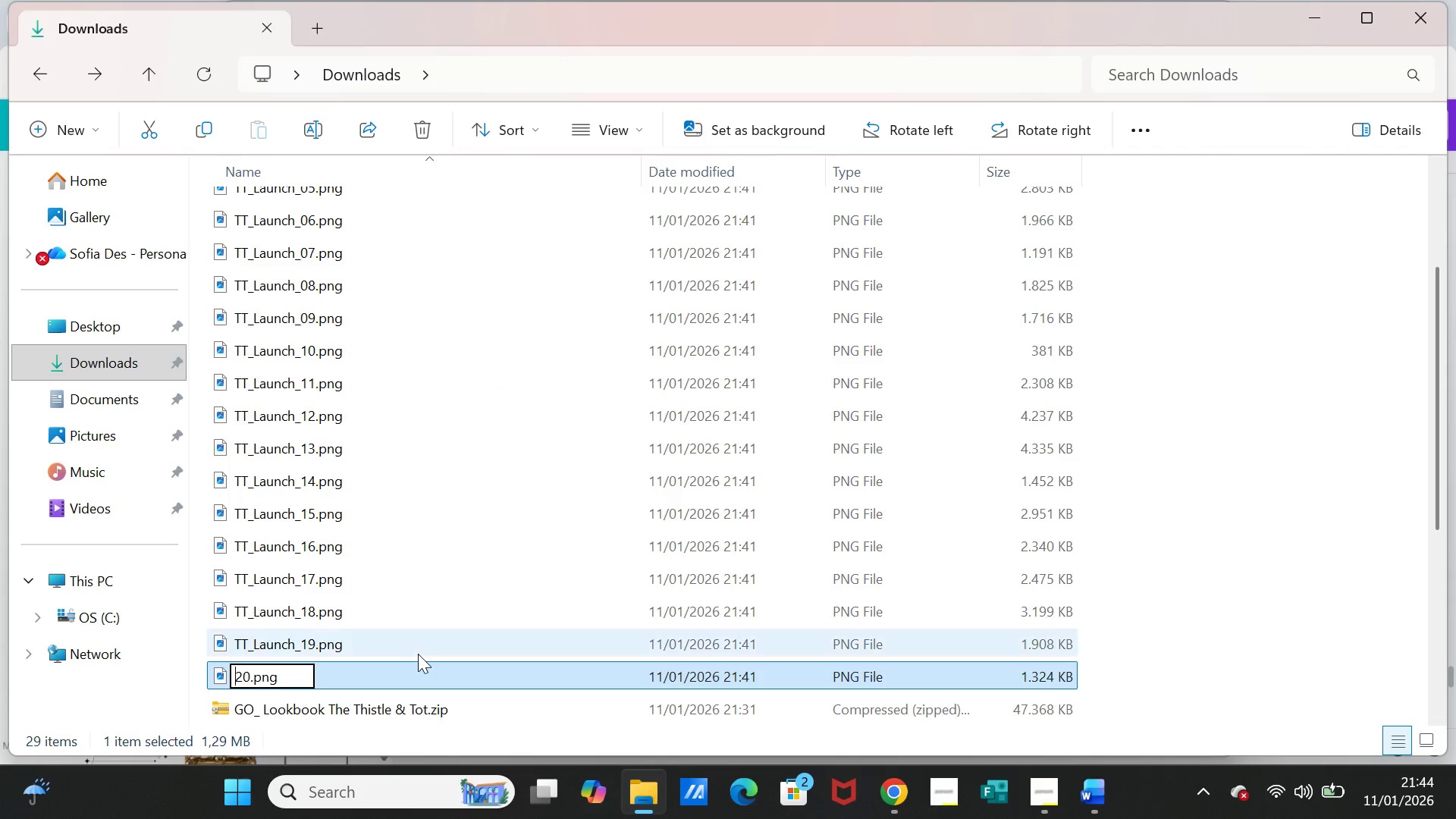 
key(Control+V)
 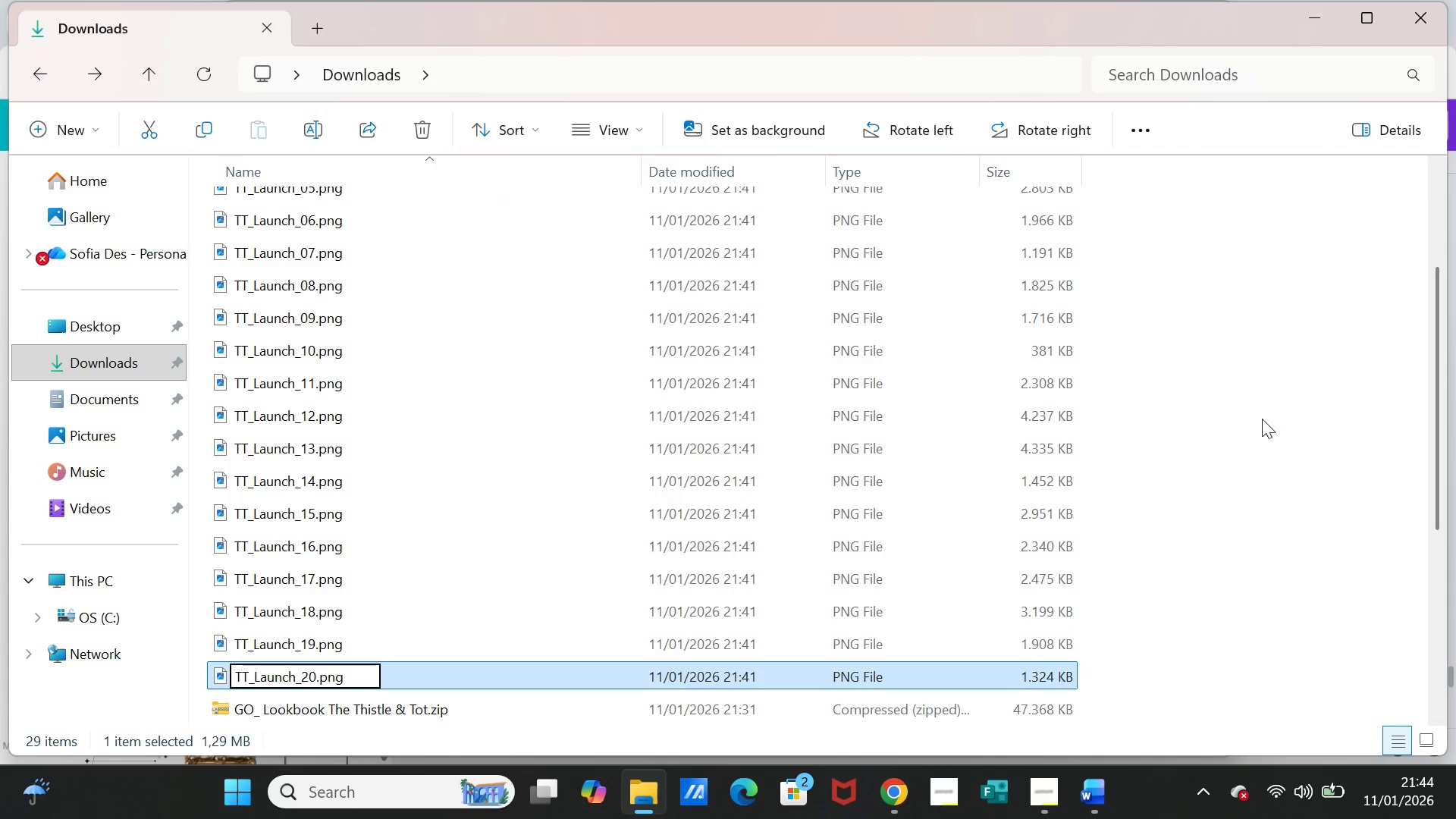 
left_click([1291, 449])
 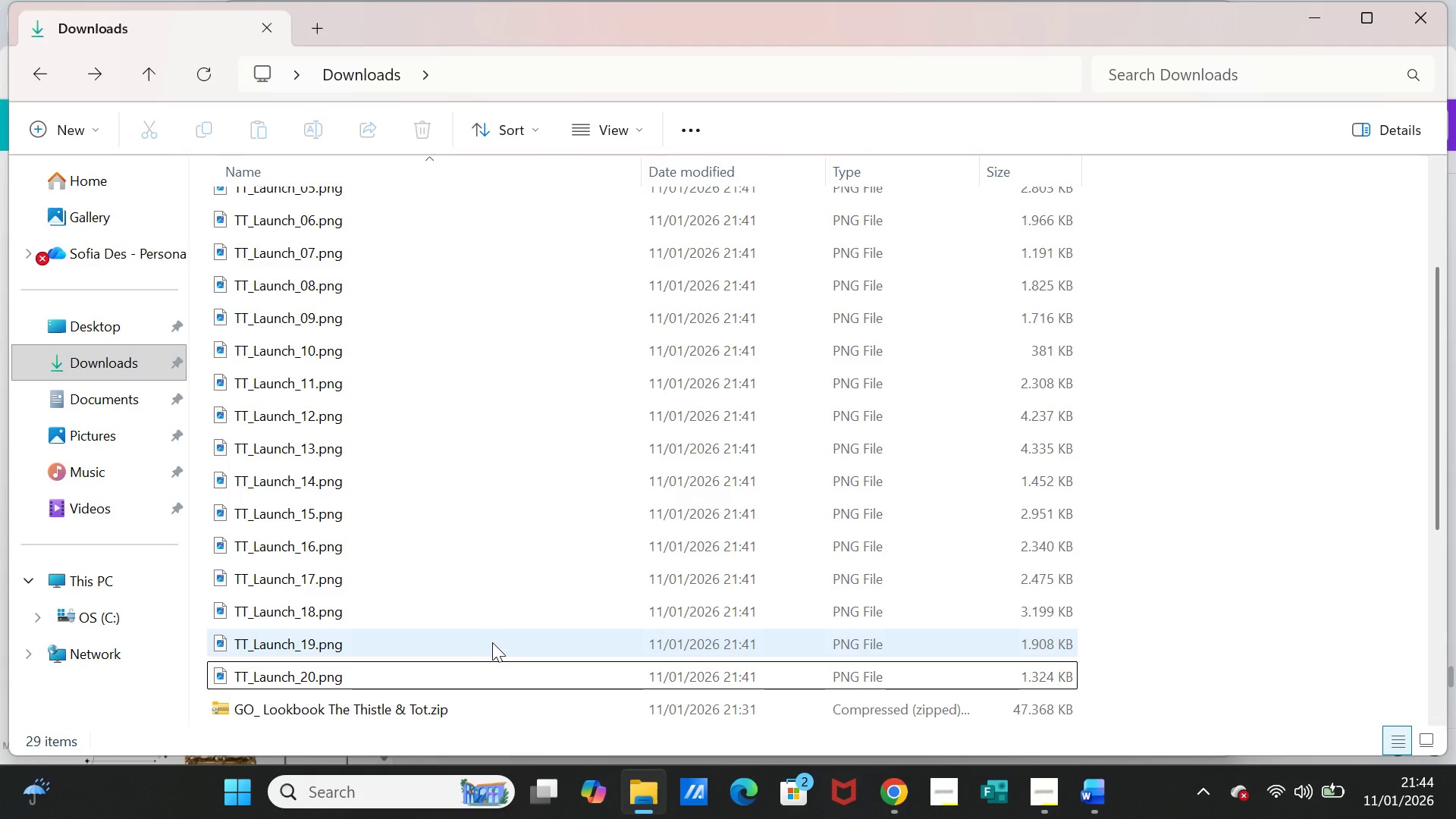 
scroll: coordinate [473, 580], scroll_direction: up, amount: 2.0
 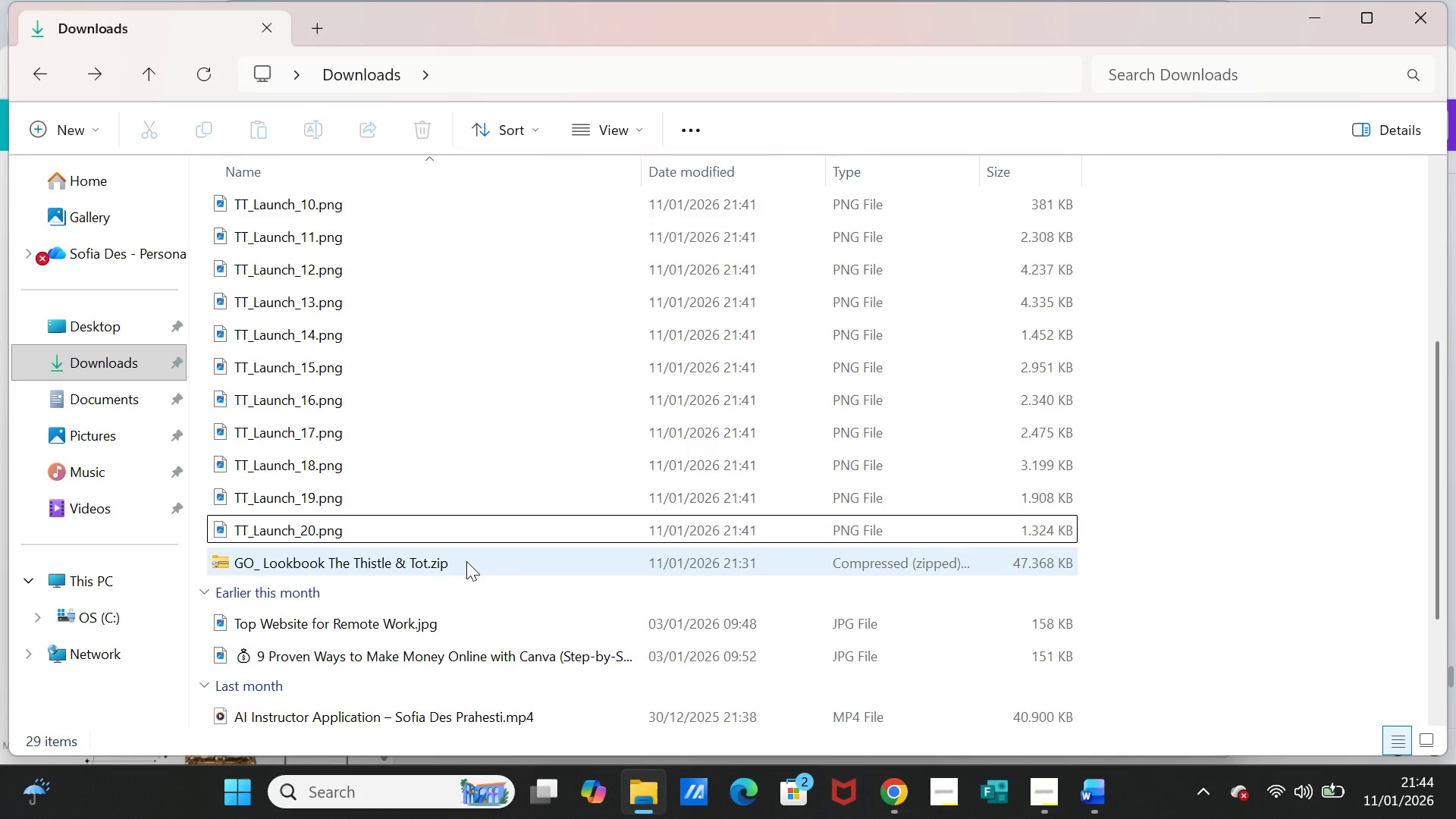 
left_click([466, 561])
 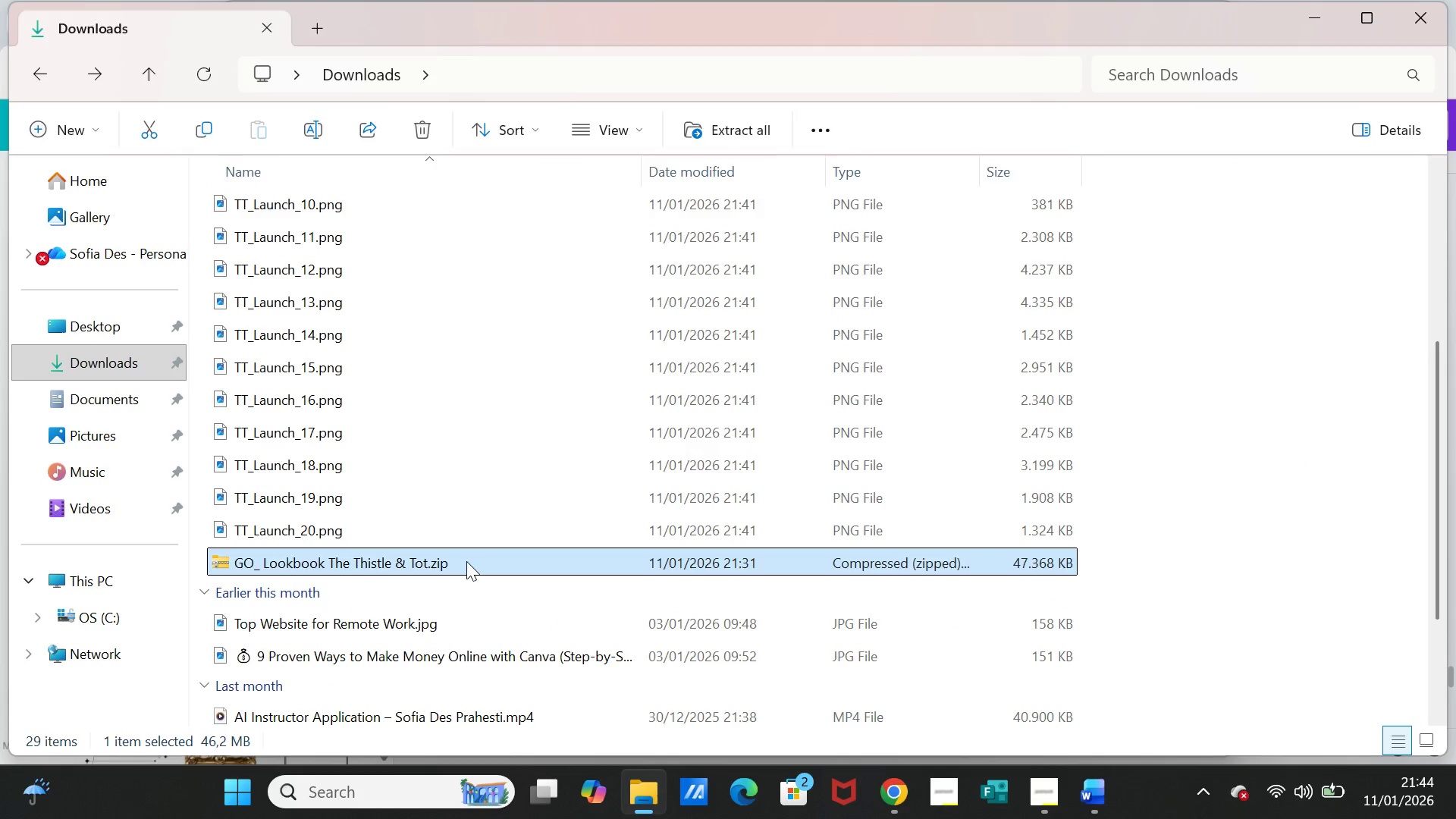 
key(Delete)
 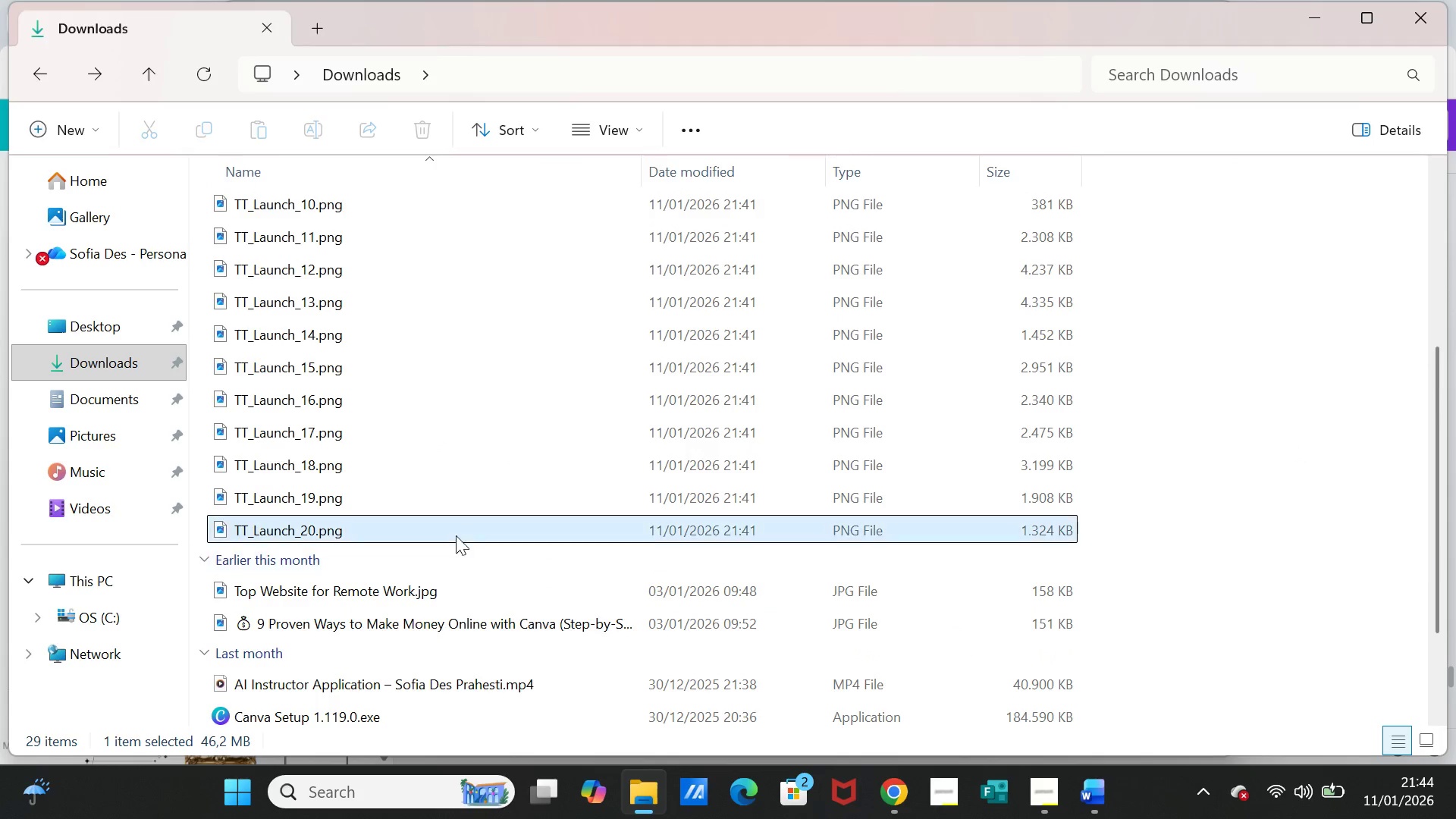 
scroll: coordinate [461, 521], scroll_direction: up, amount: 35.0
 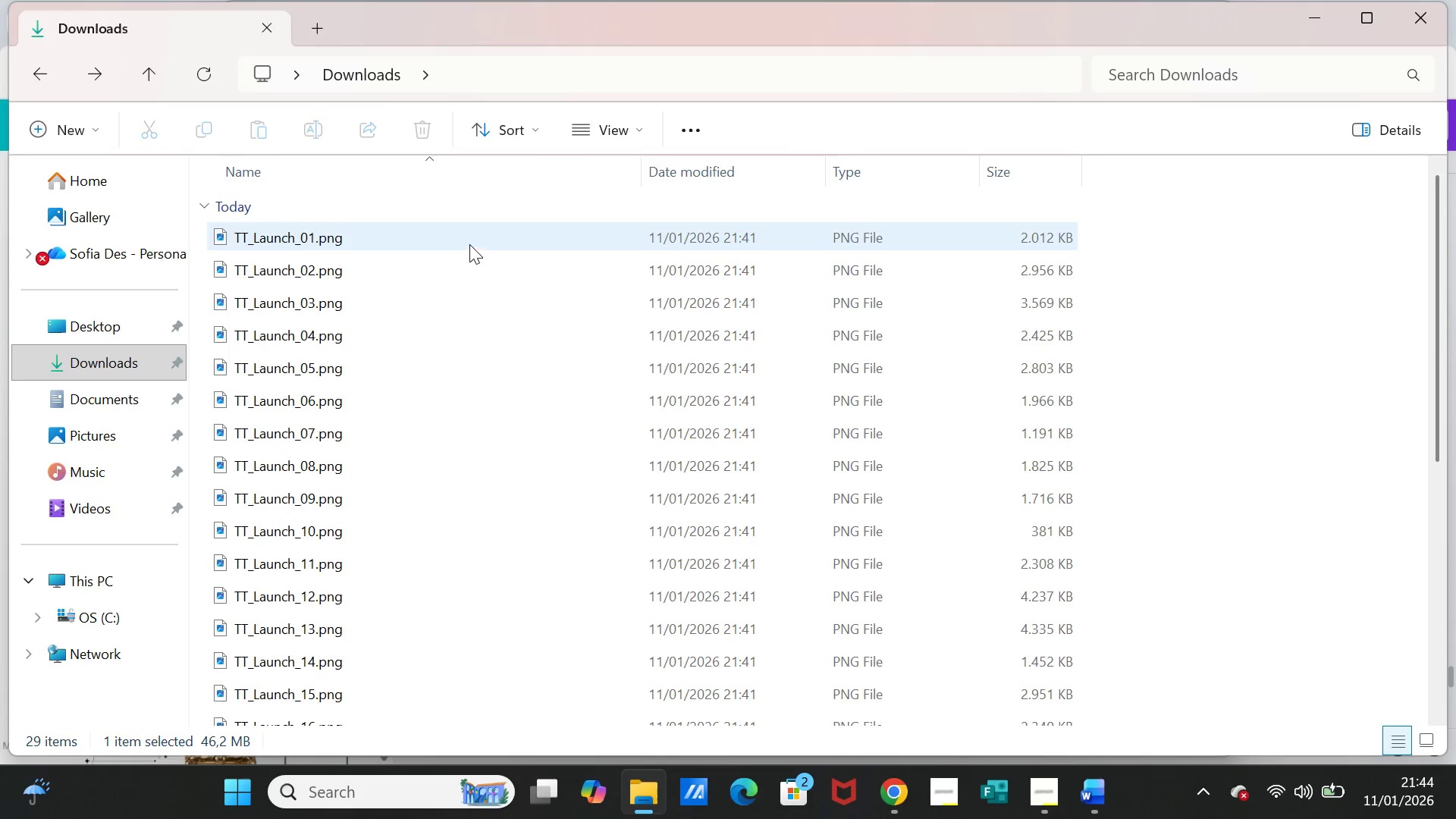 
left_click([467, 234])
 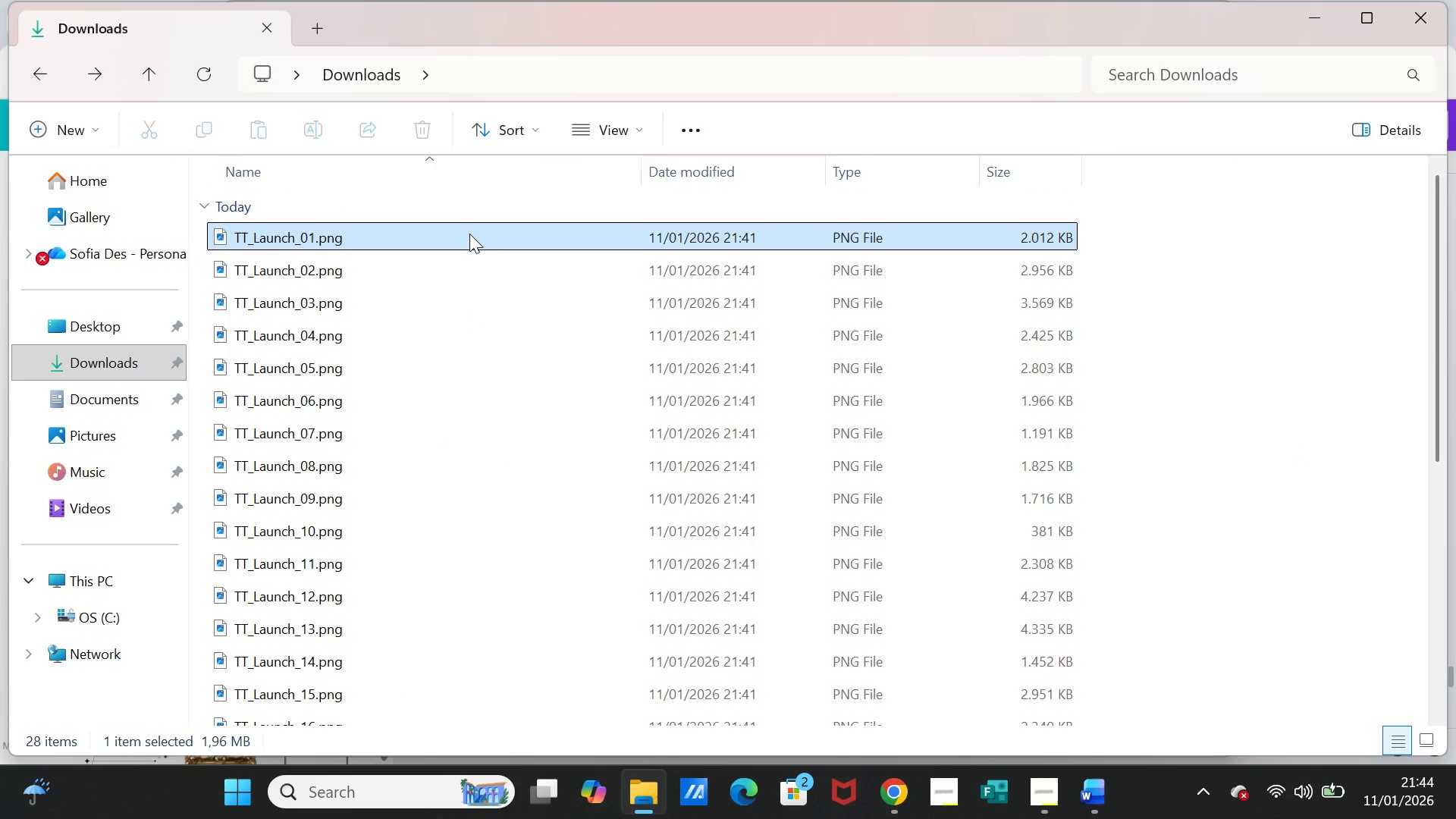 
hold_key(key=ShiftLeft, duration=1.52)
 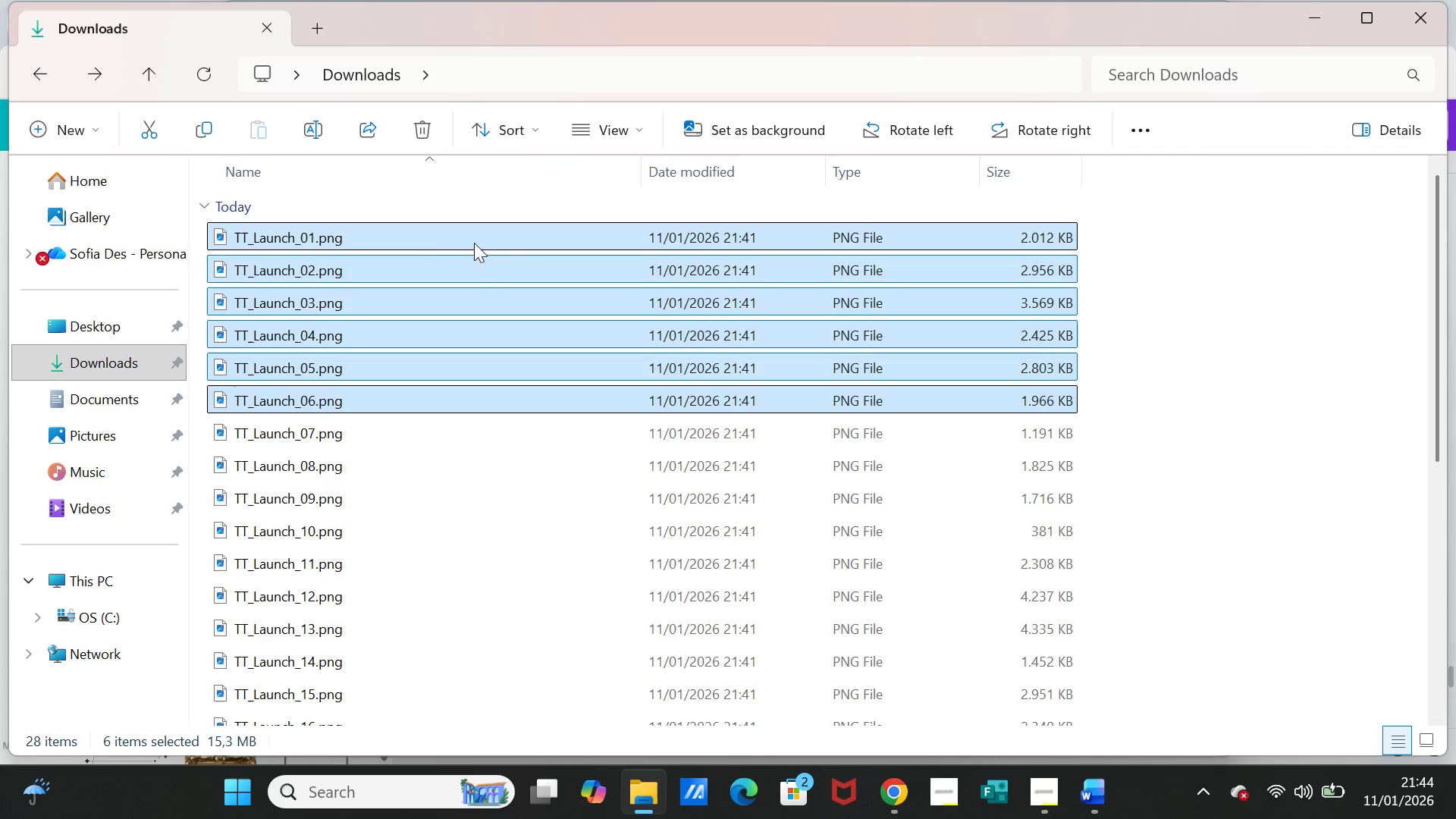 
hold_key(key=ArrowDown, duration=0.73)
 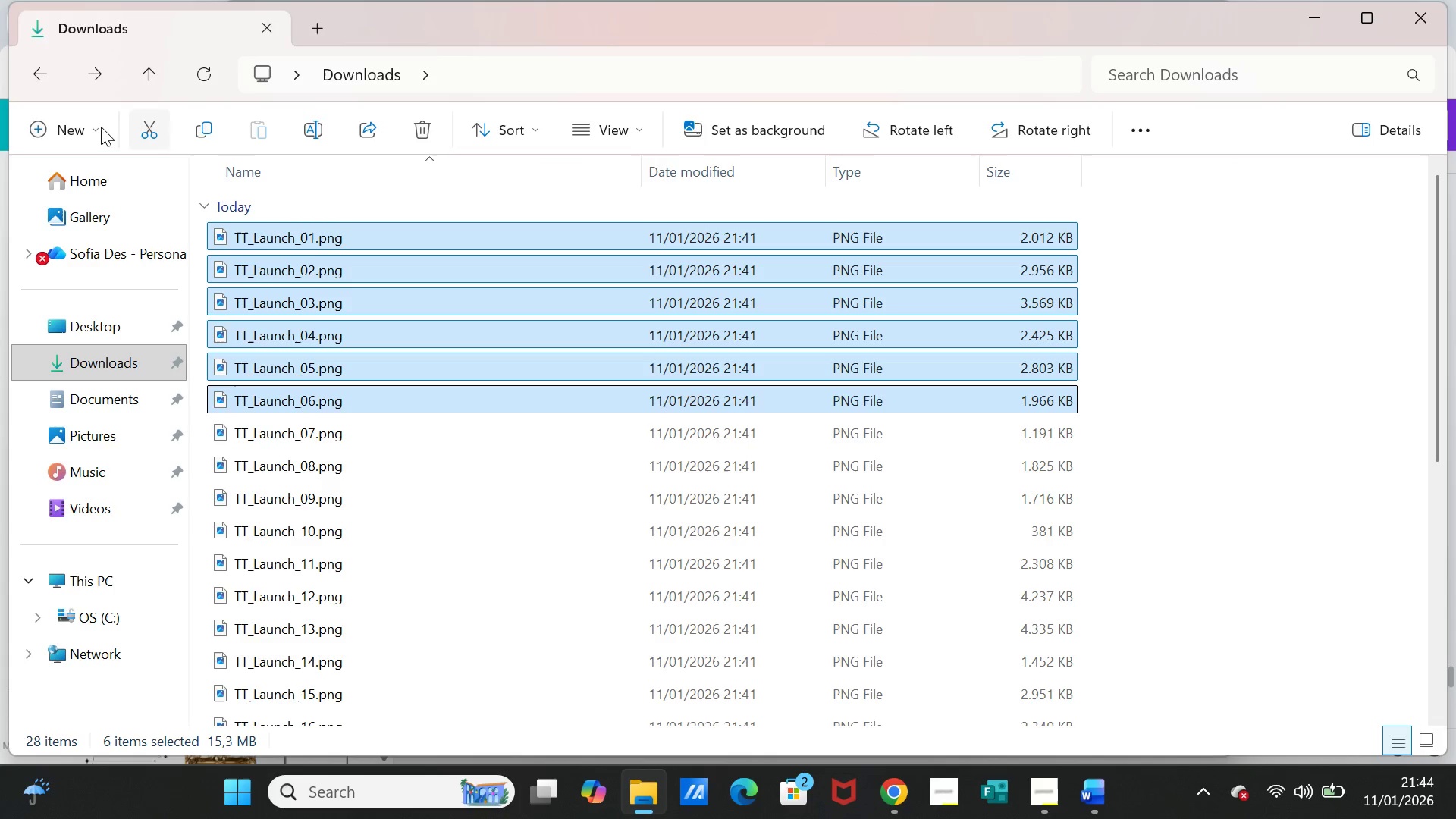 
left_click([83, 127])
 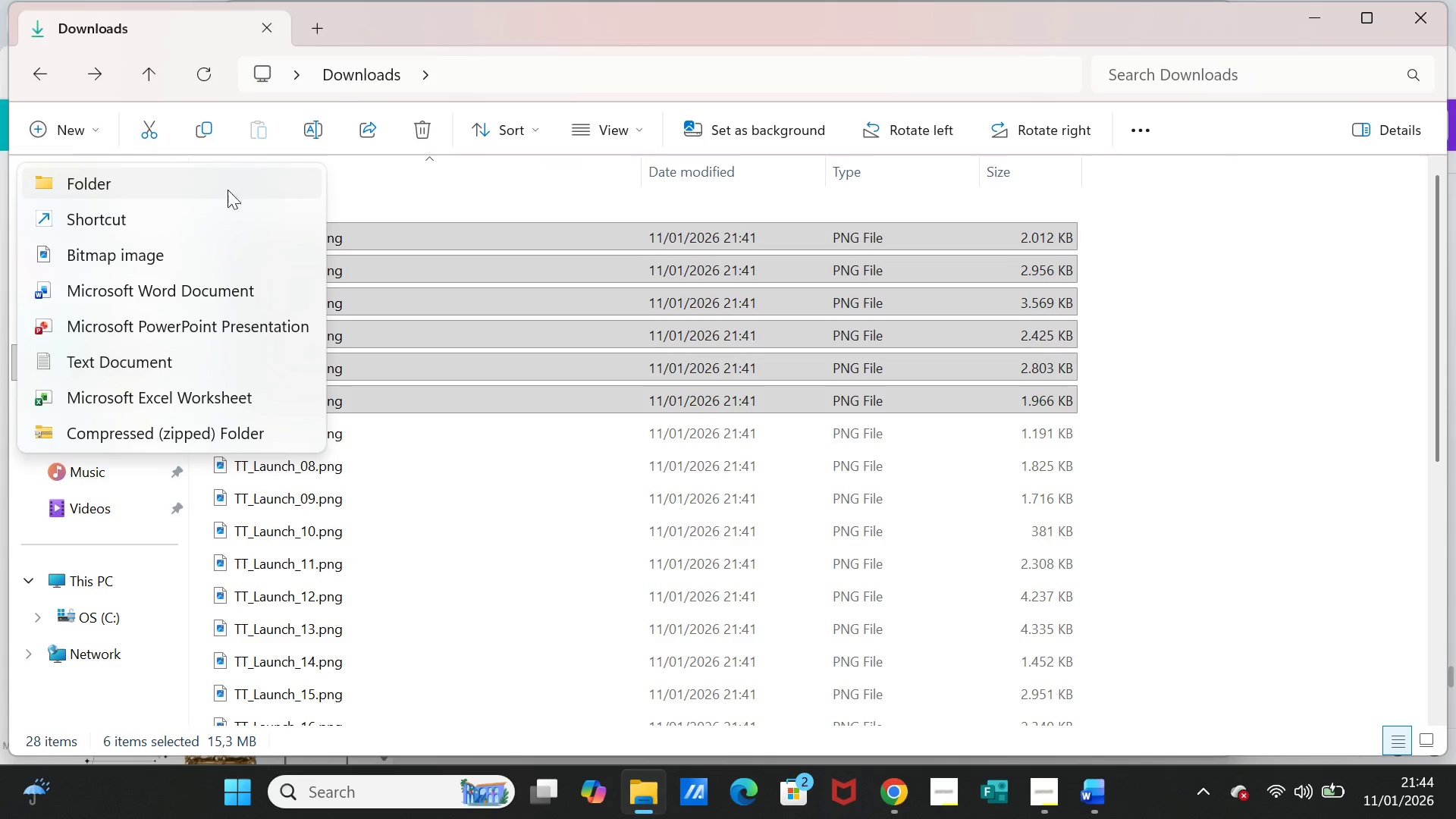 
left_click([196, 186])
 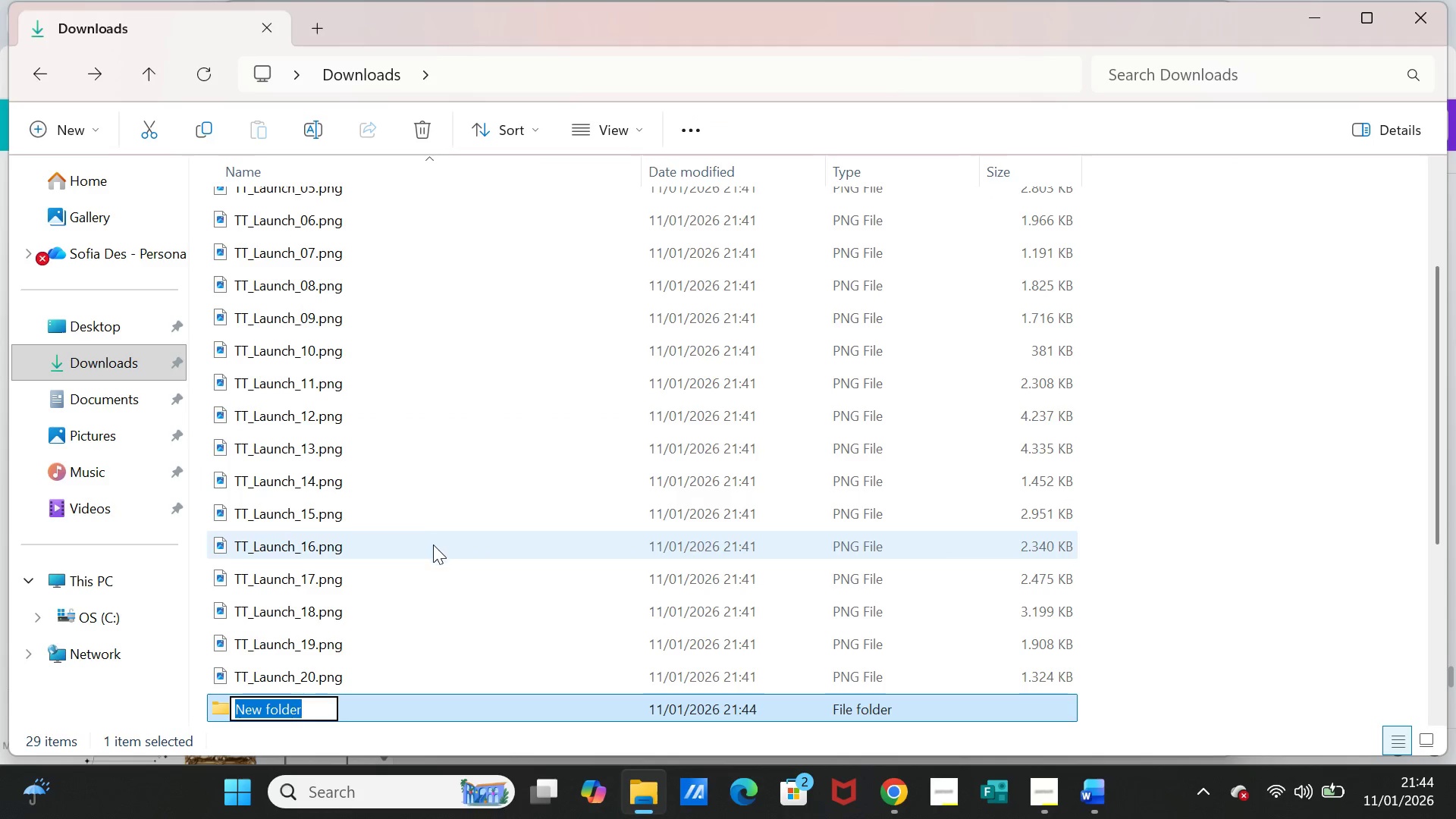 
key(Control+V)
 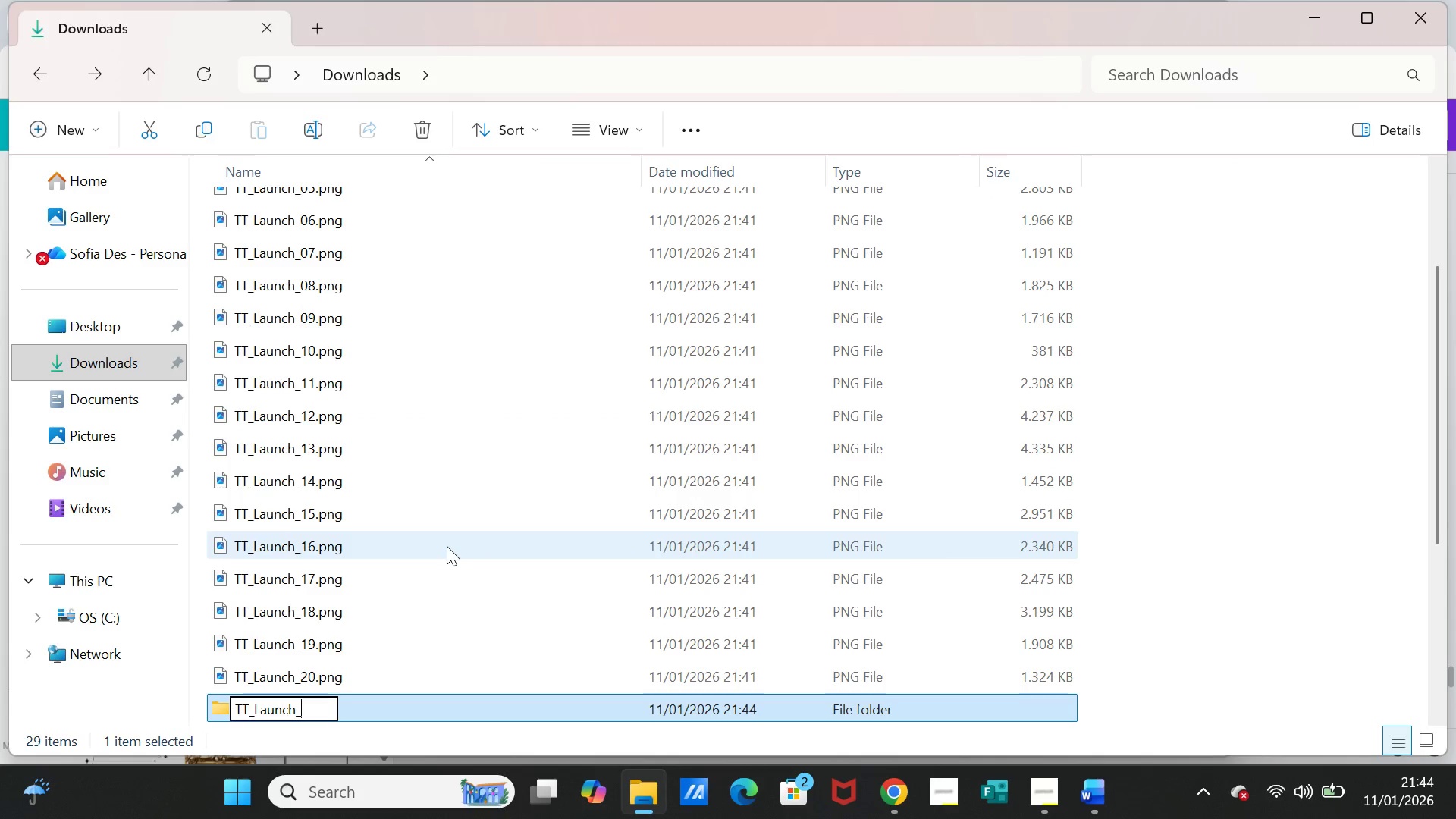 
key(Backspace)
 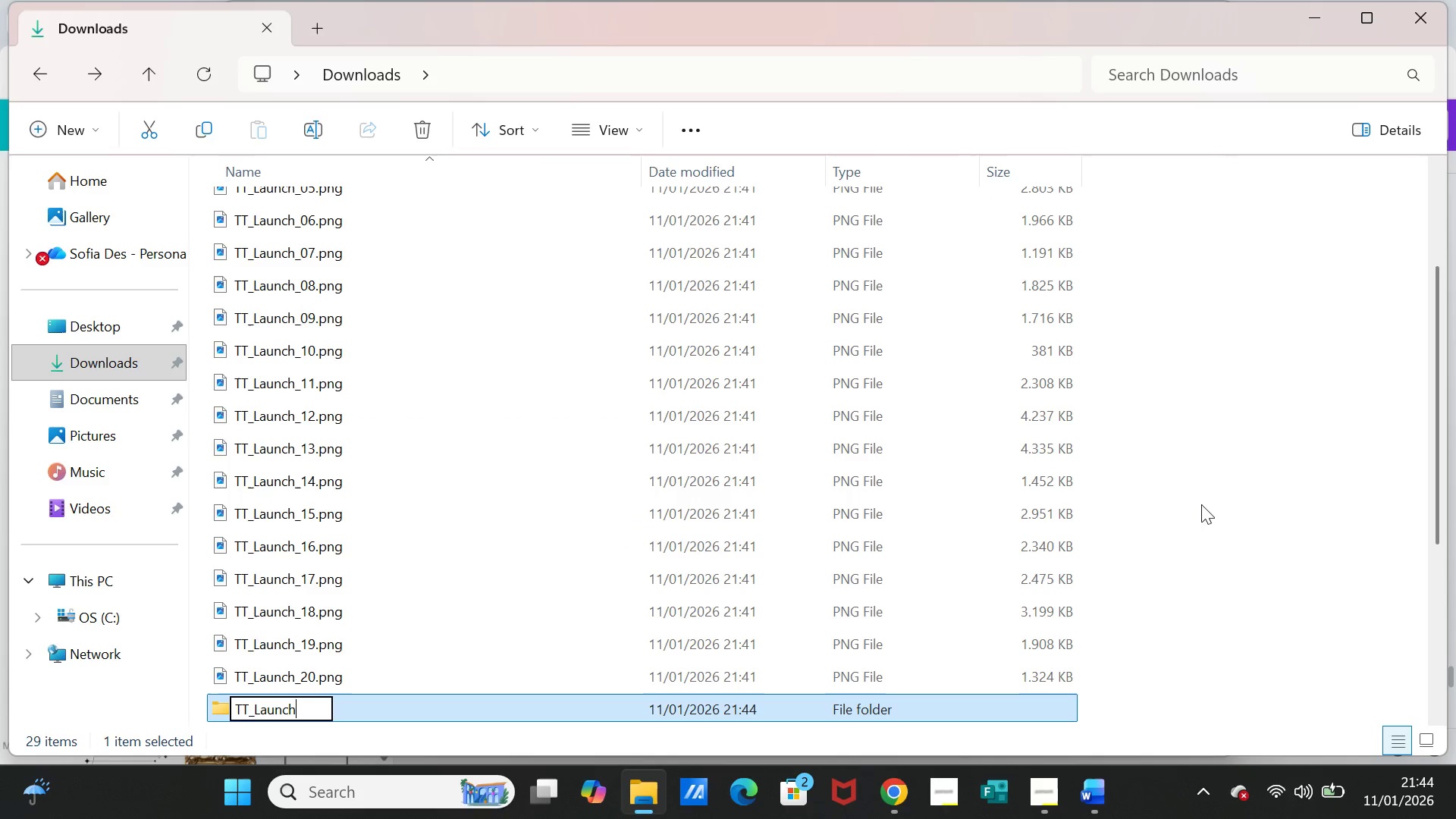 
left_click([1307, 579])
 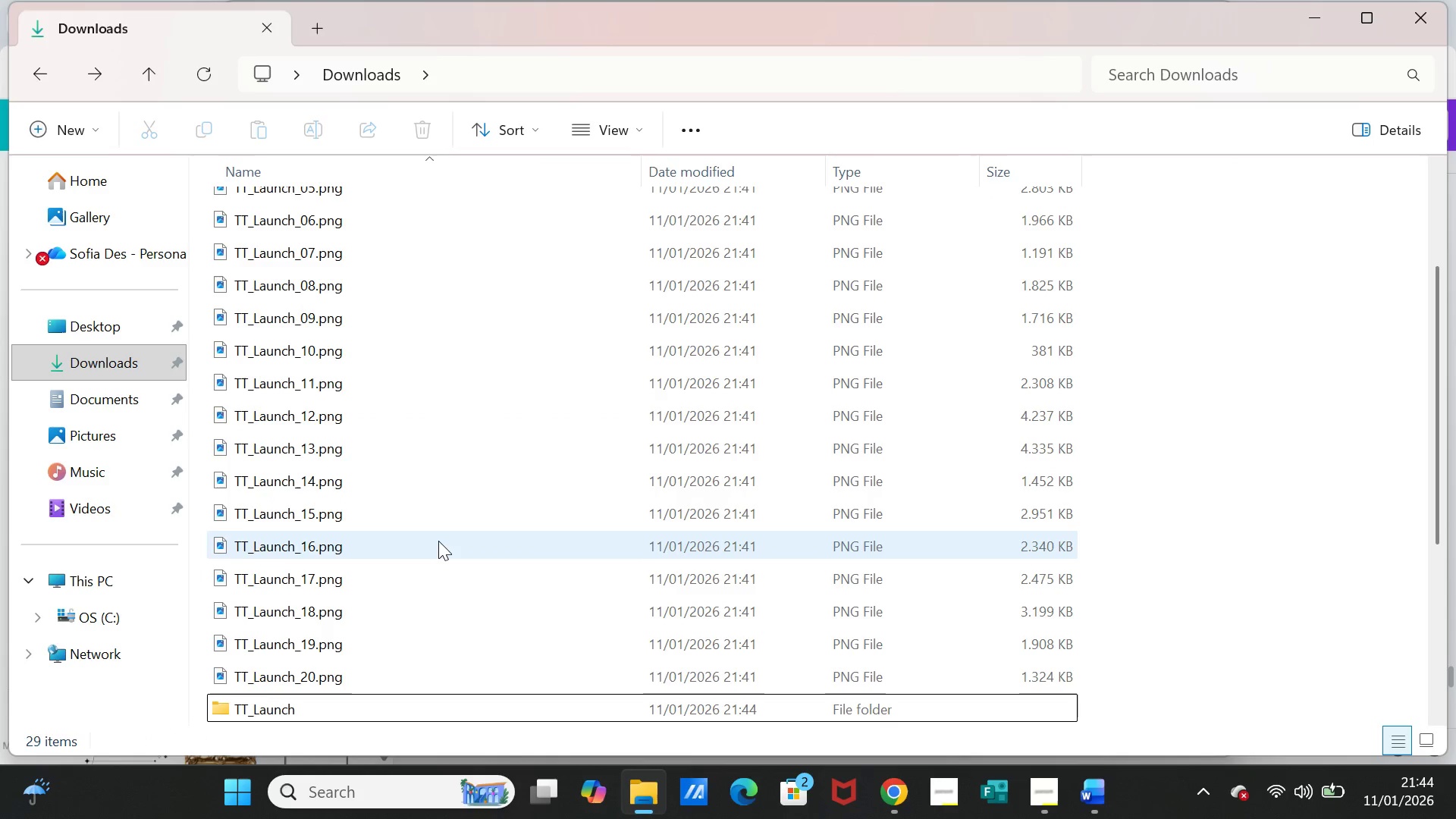 
scroll: coordinate [436, 529], scroll_direction: up, amount: 10.0
 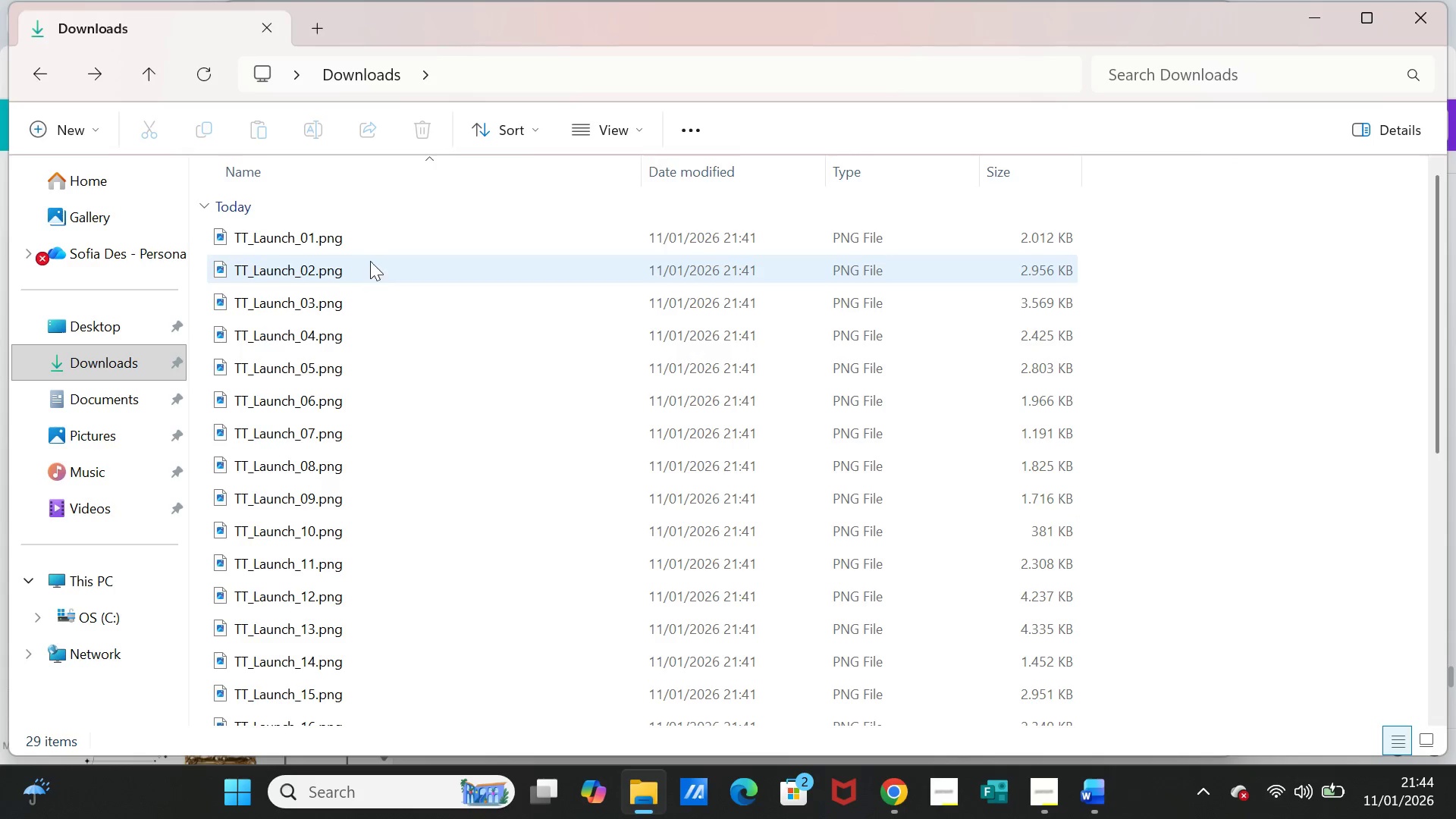 
left_click([369, 233])
 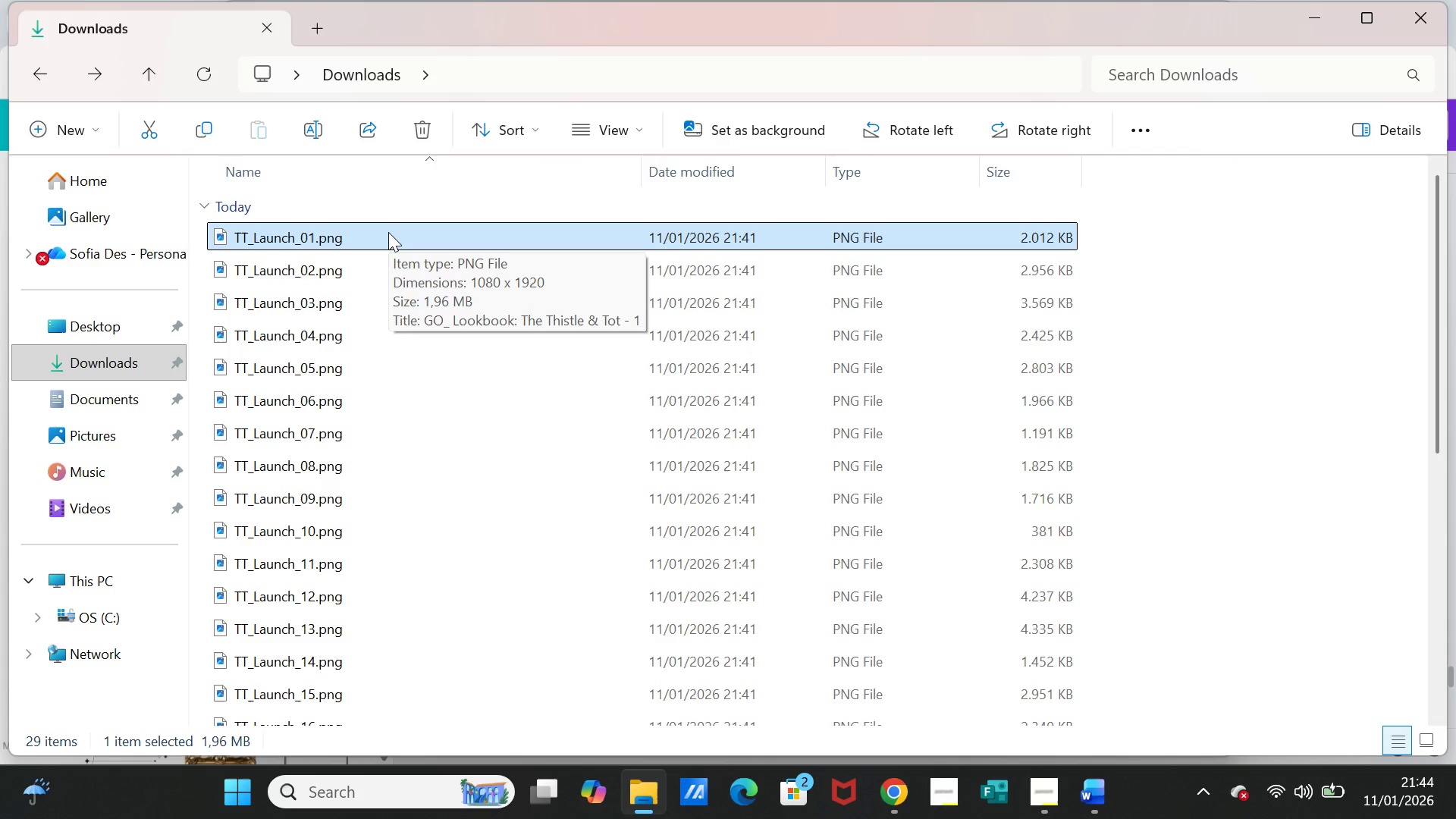 
wait(8.75)
 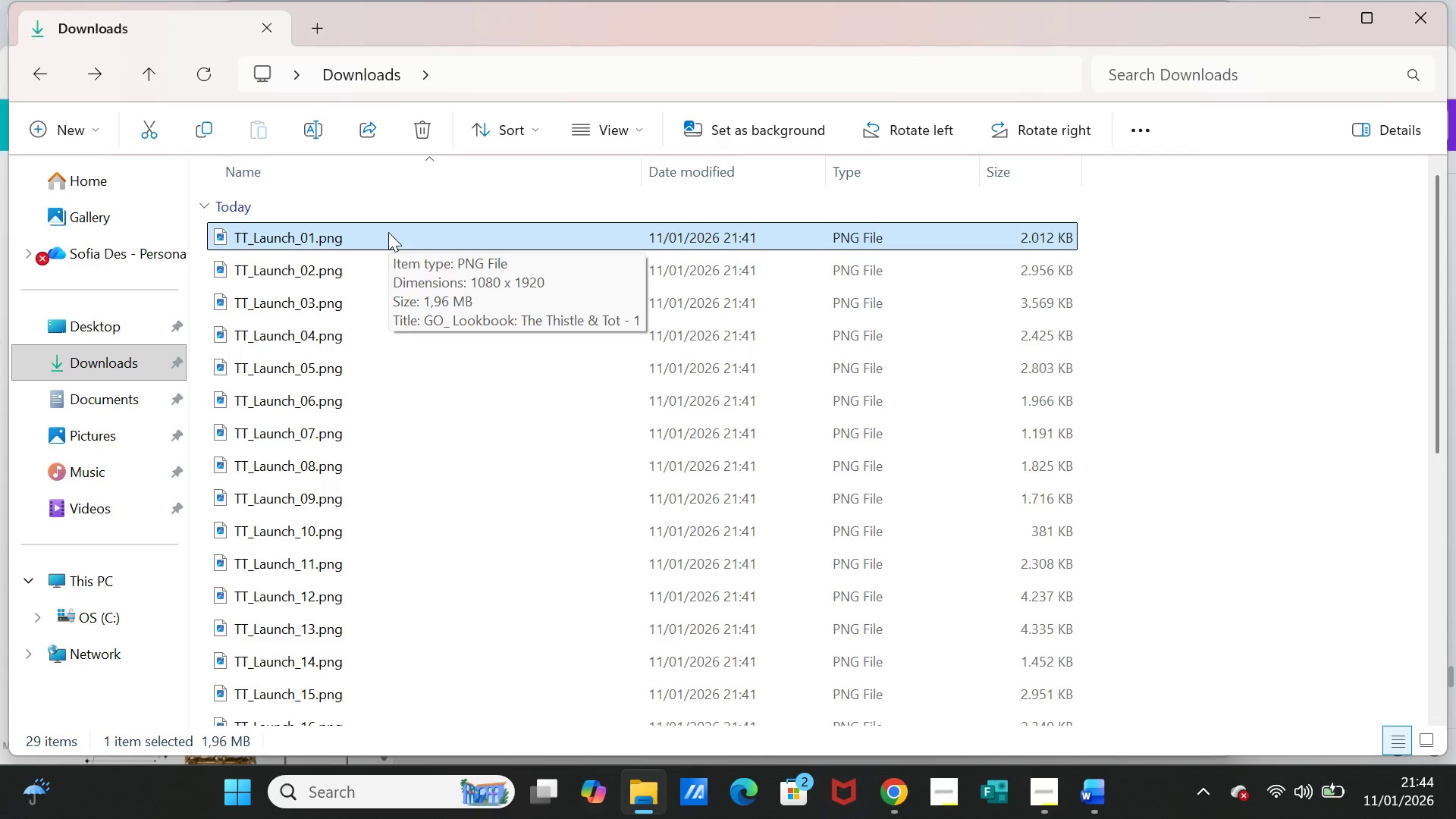 
hold_key(key=ArrowDown, duration=1.02)
 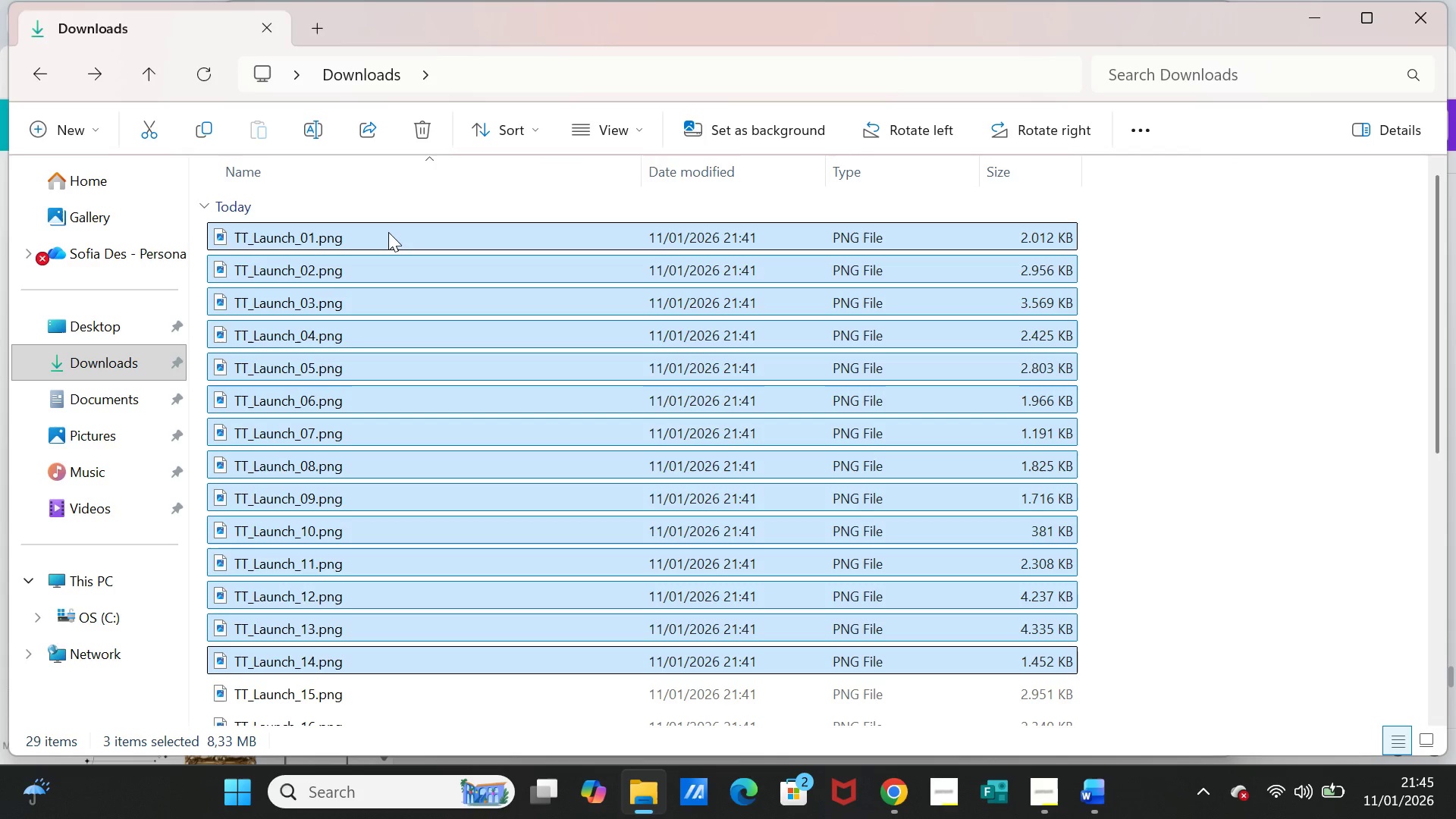 
key(Shift+ArrowDown)
 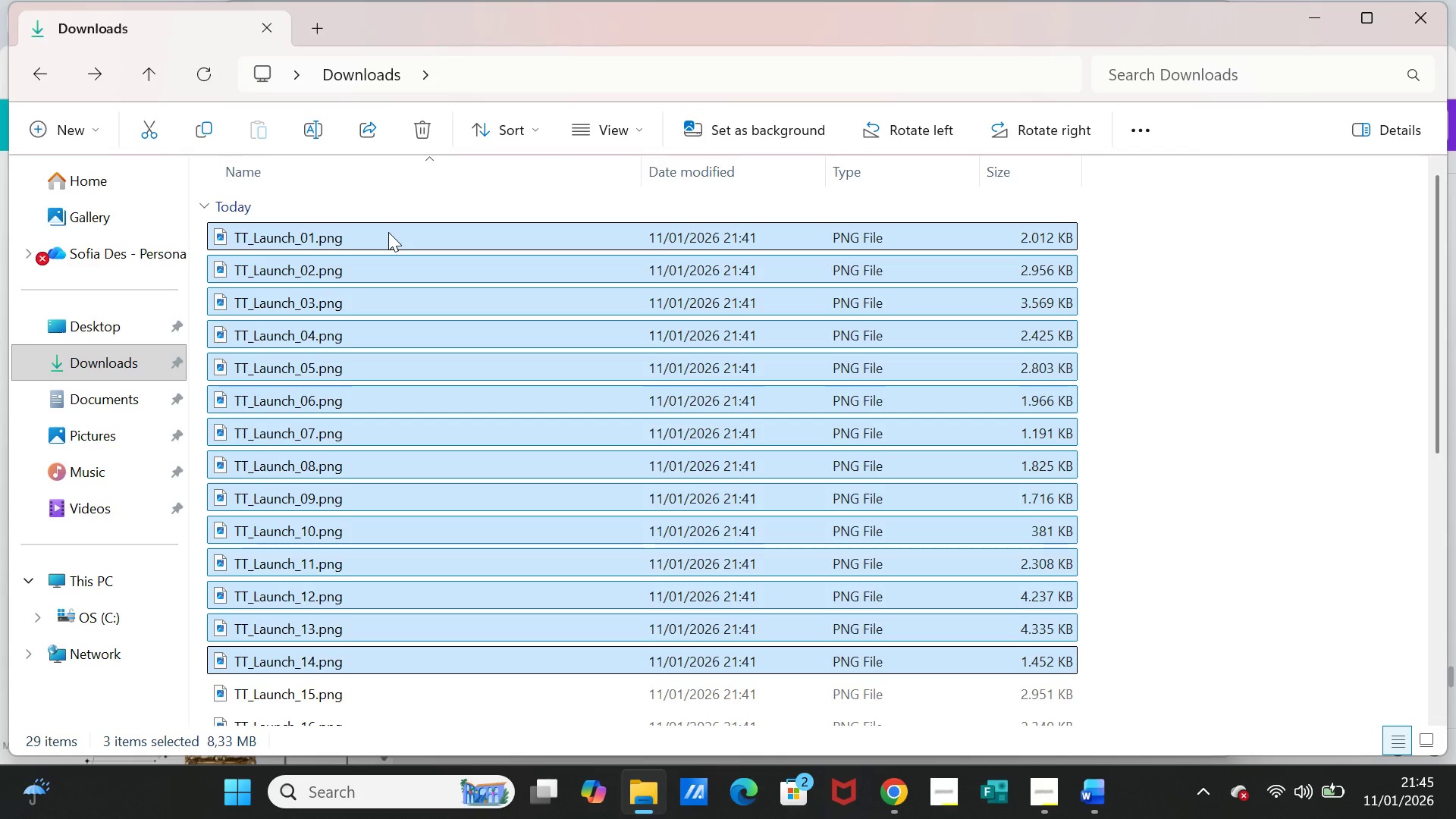 
key(Shift+ArrowDown)
 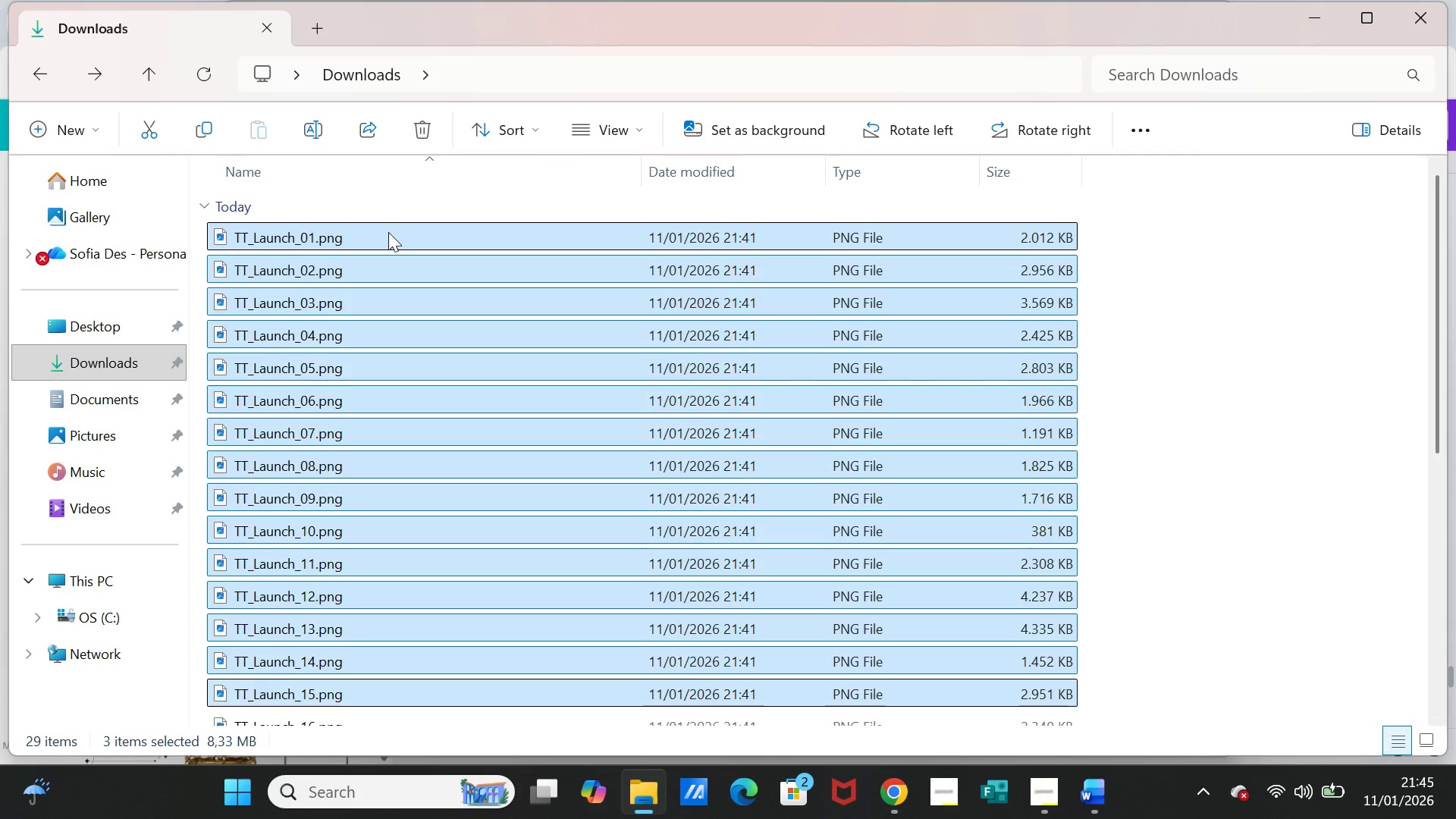 
key(Shift+ArrowDown)
 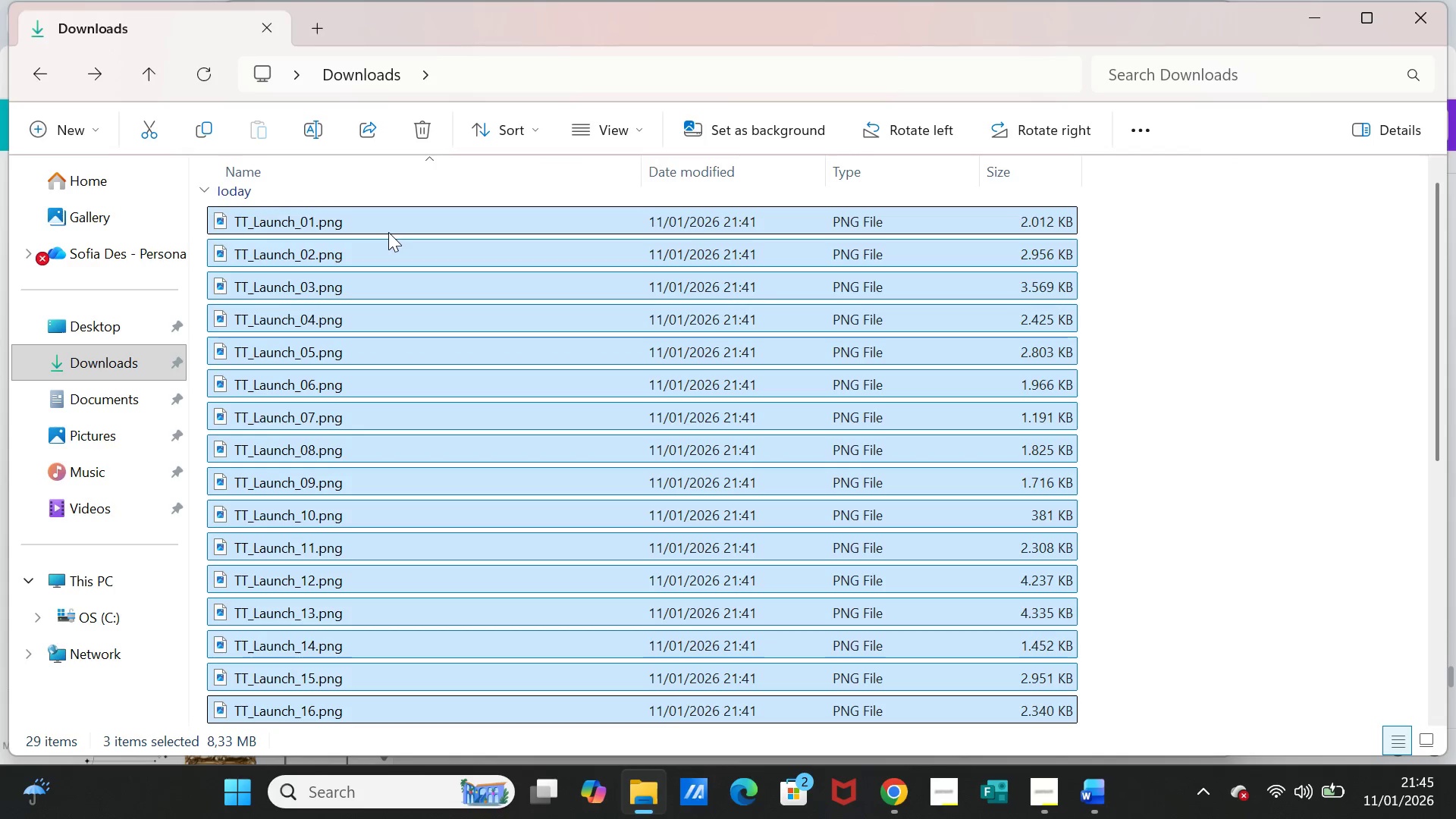 
key(Shift+ArrowDown)
 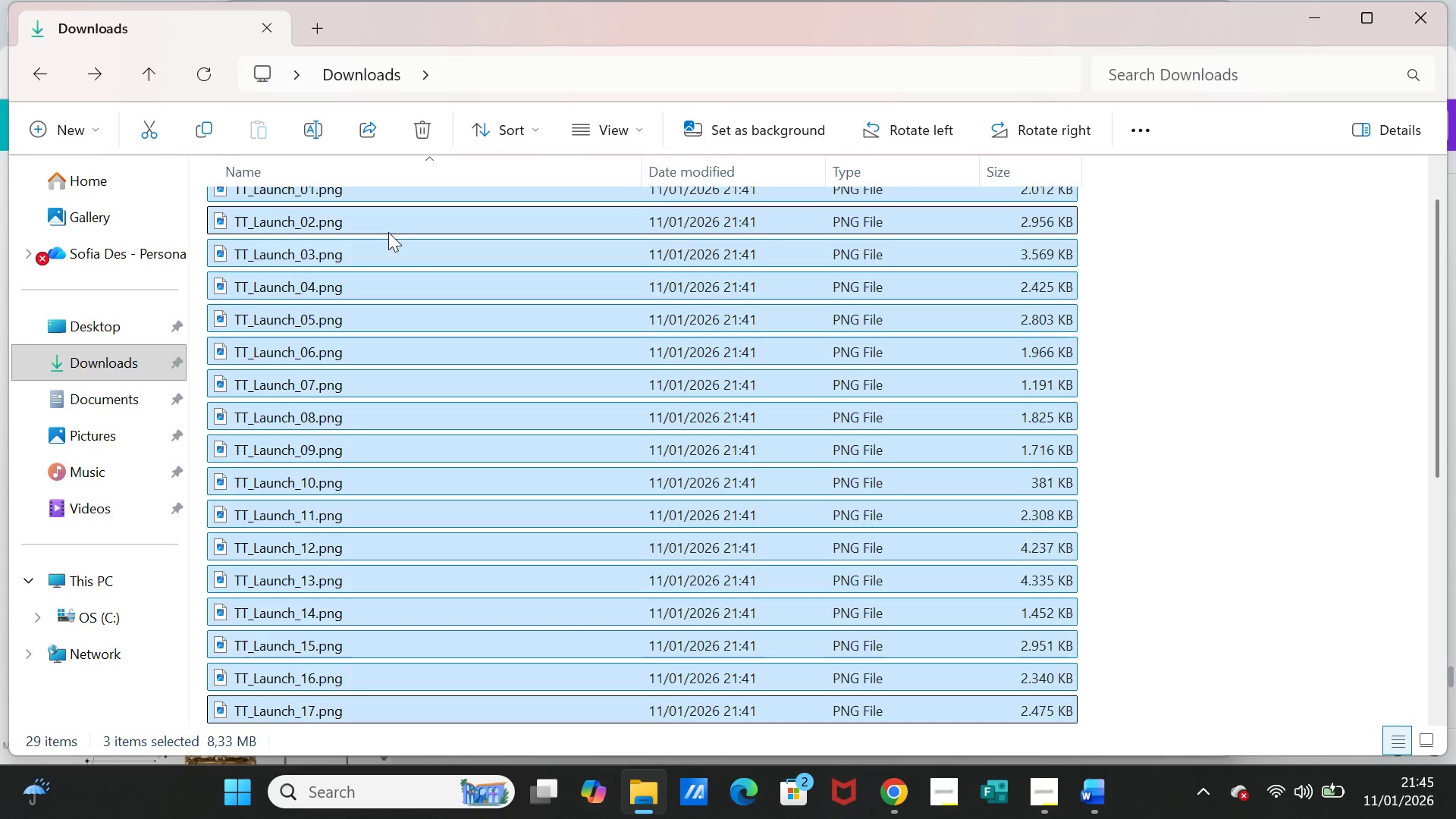 
key(Shift+ArrowDown)
 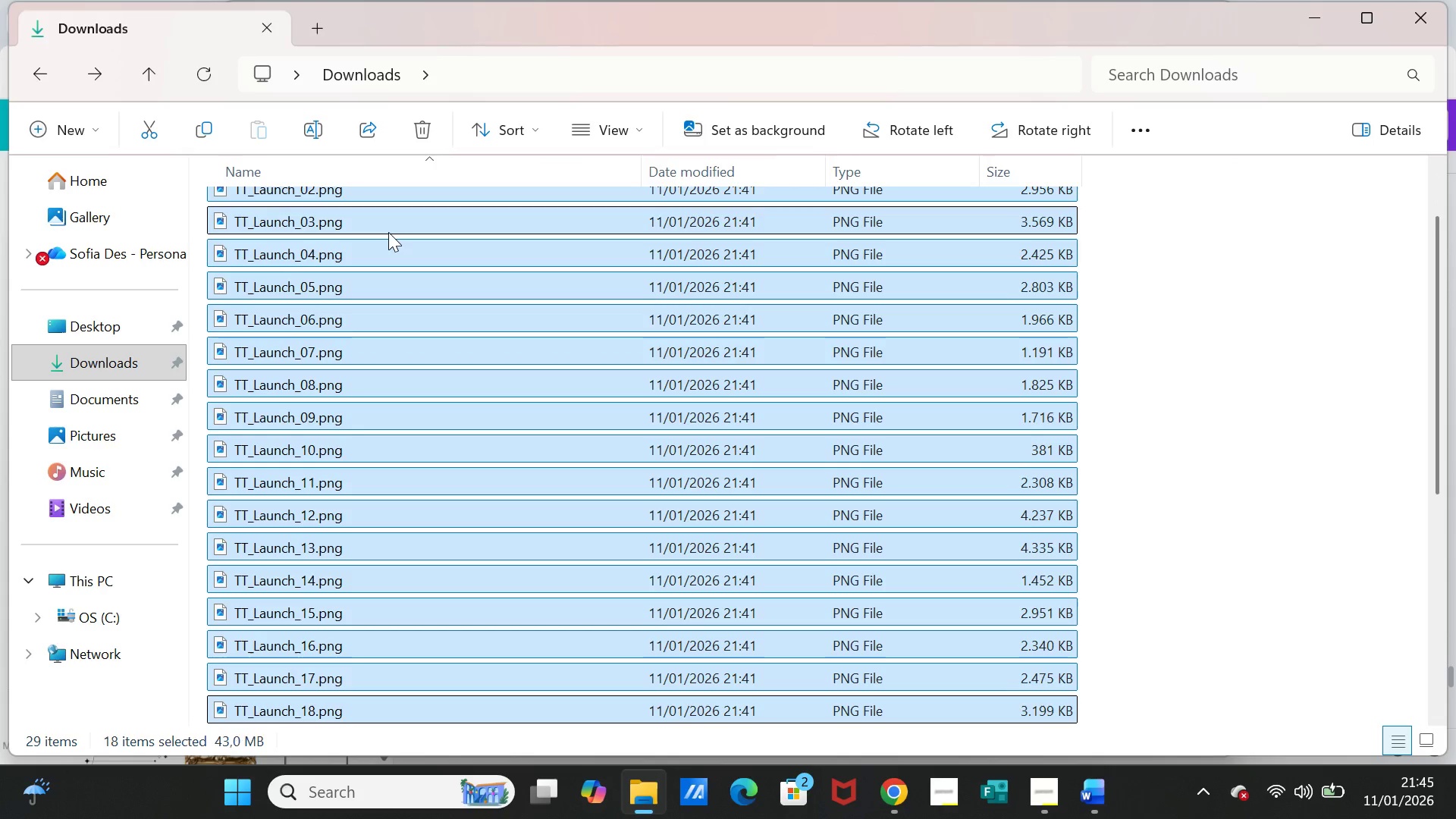 
key(Shift+ArrowDown)
 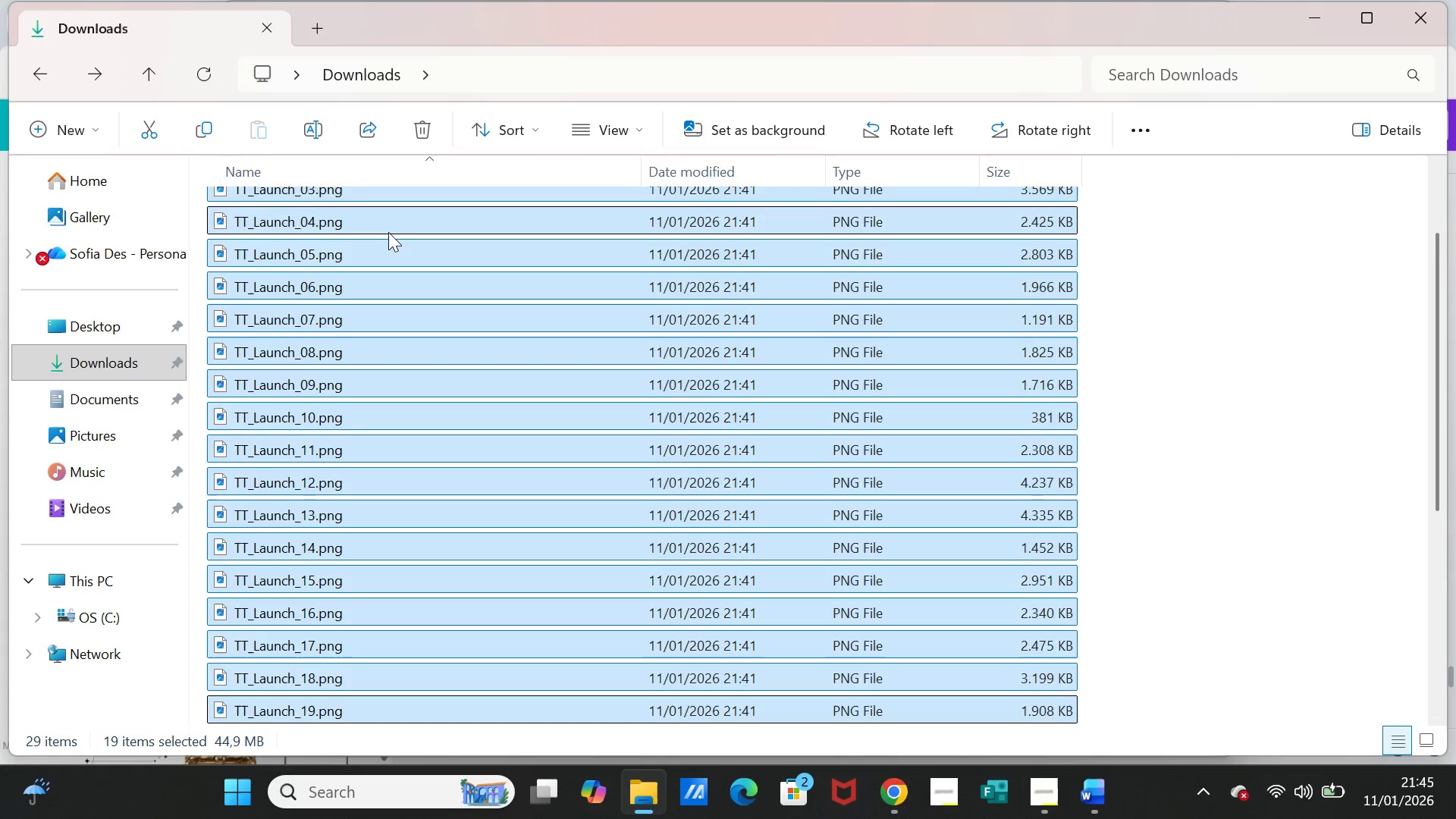 
key(Shift+ArrowDown)
 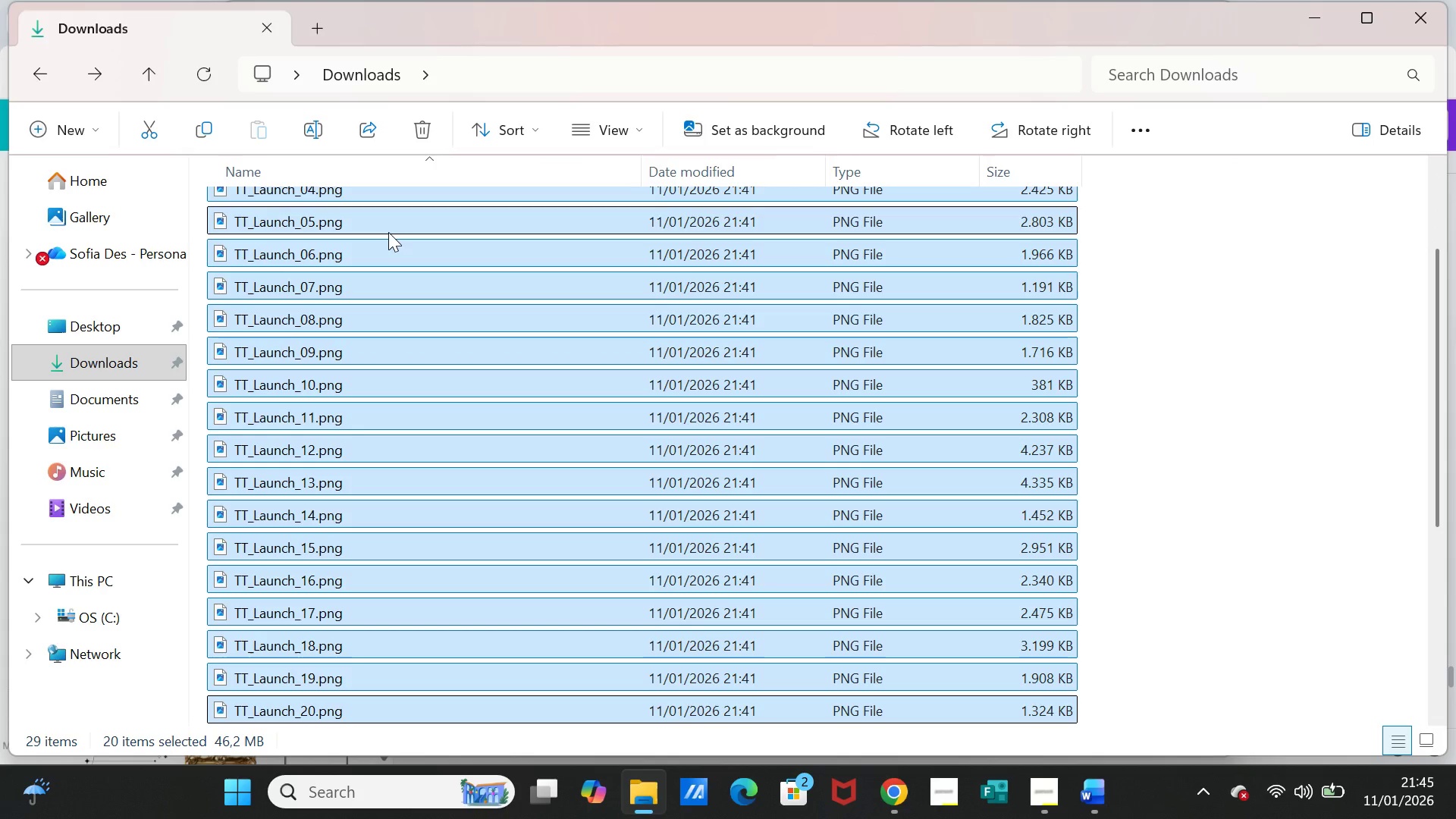 
key(Control+X)
 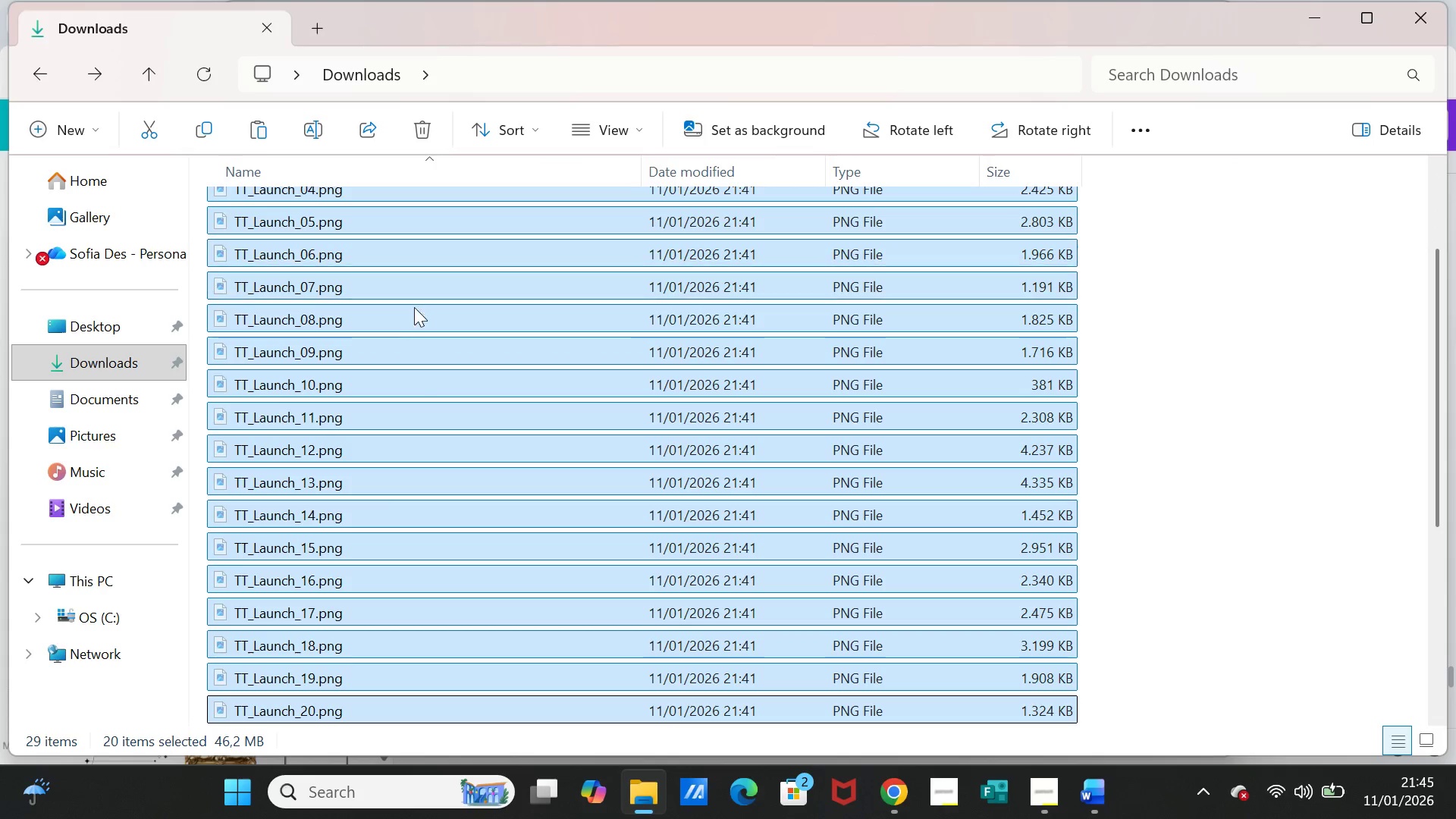 
scroll: coordinate [411, 435], scroll_direction: down, amount: 3.0
 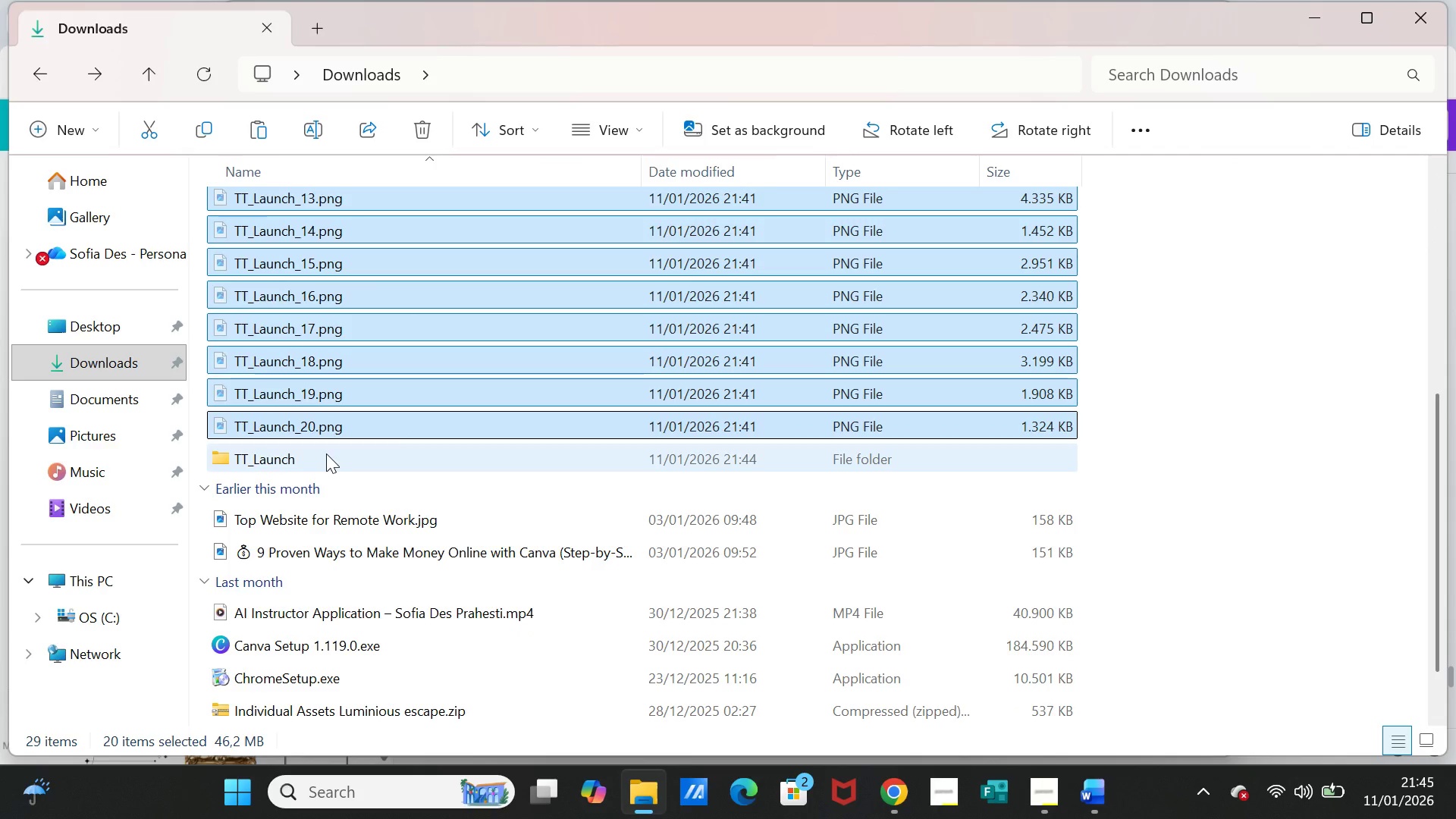 
double_click([326, 453])
 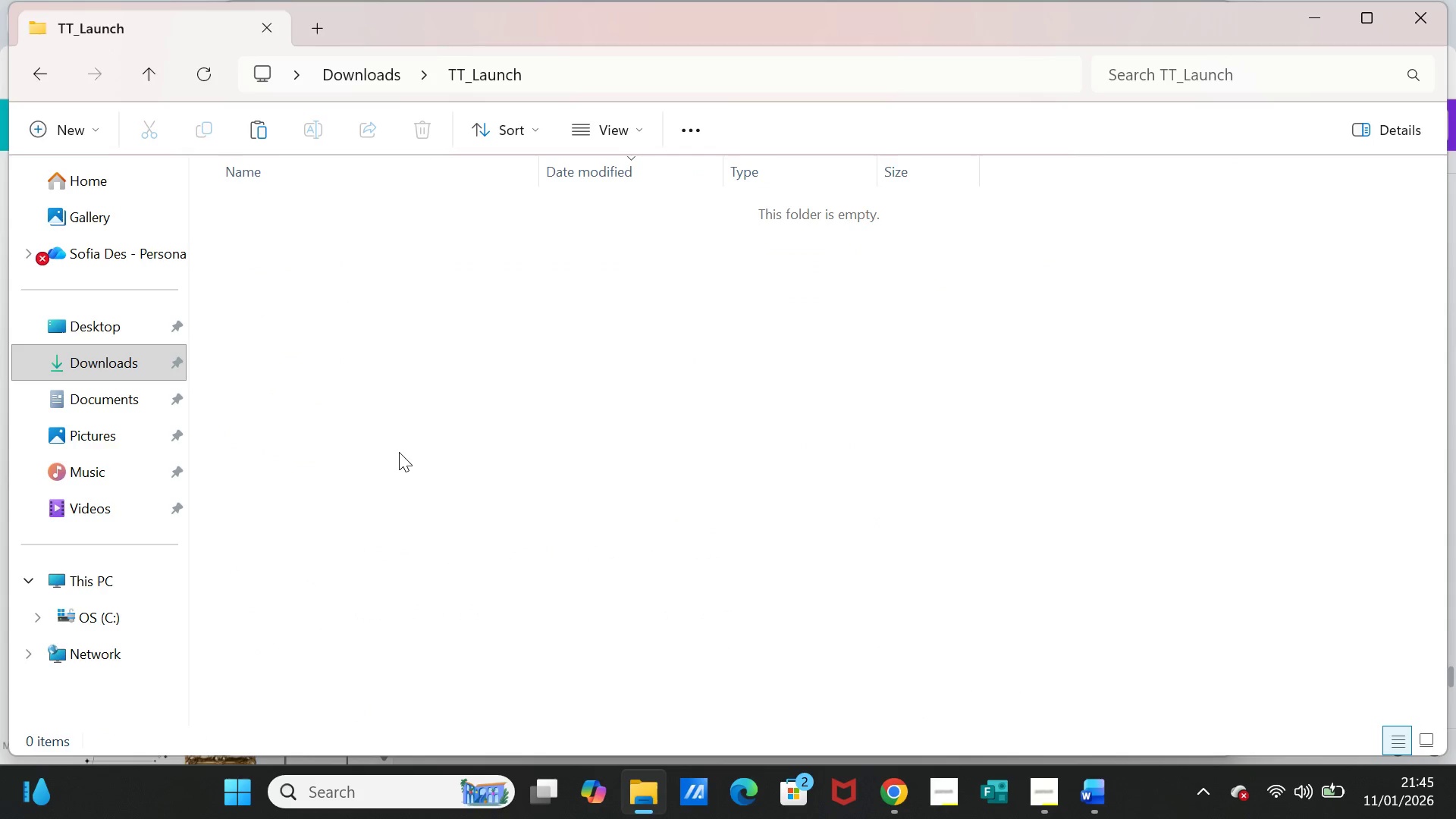 
key(Control+V)
 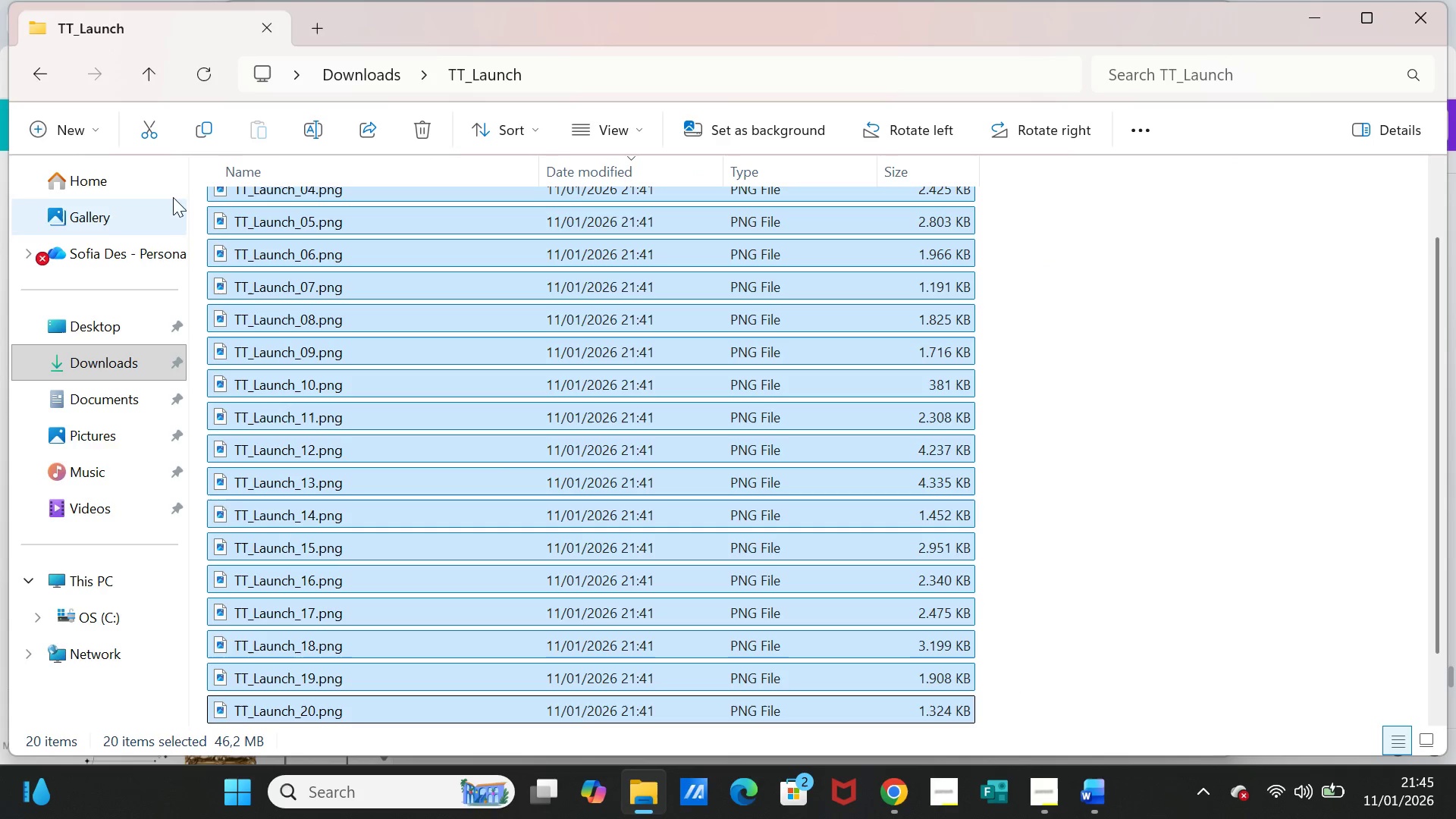 
left_click([44, 67])
 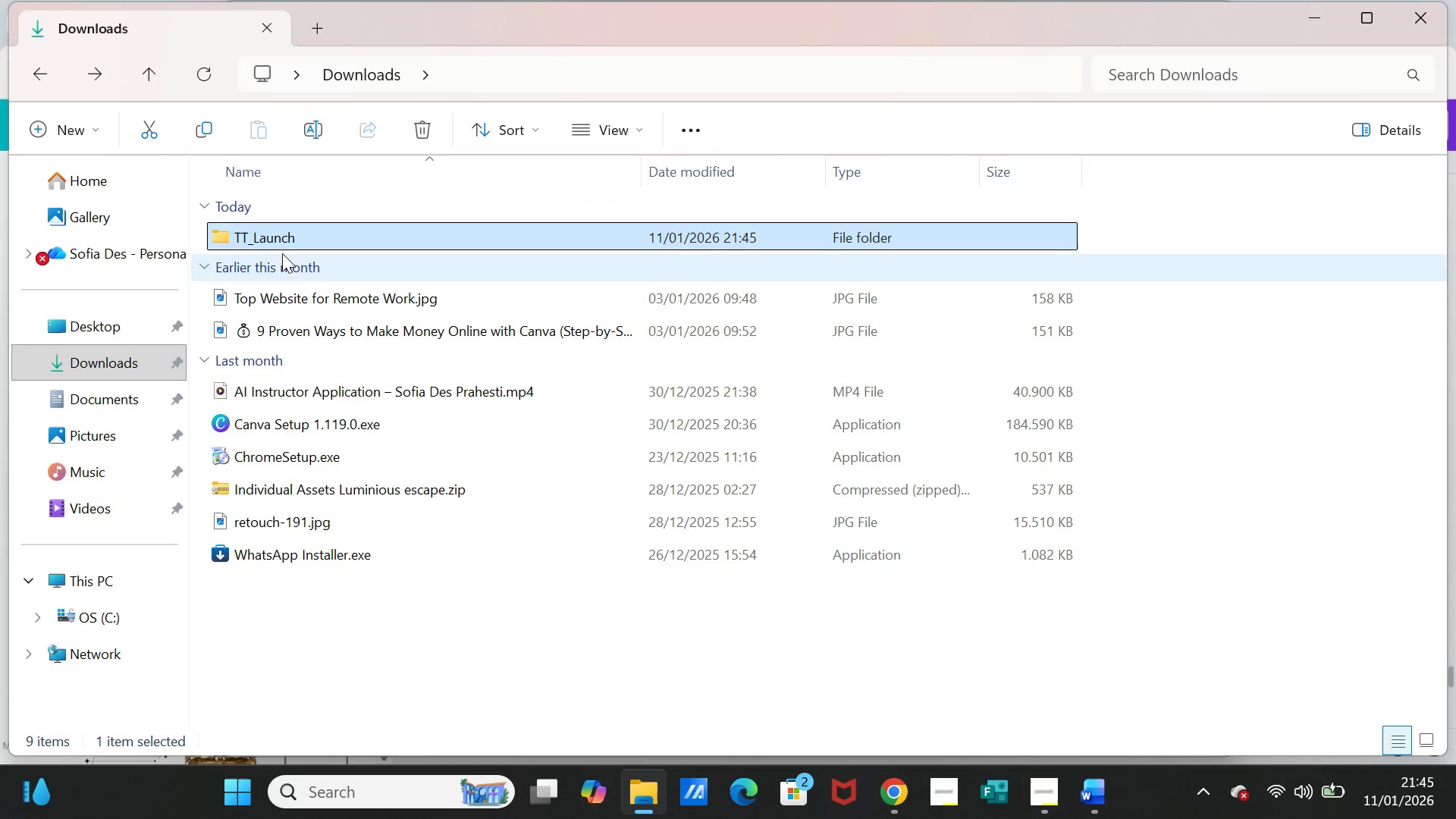 
right_click([286, 235])
 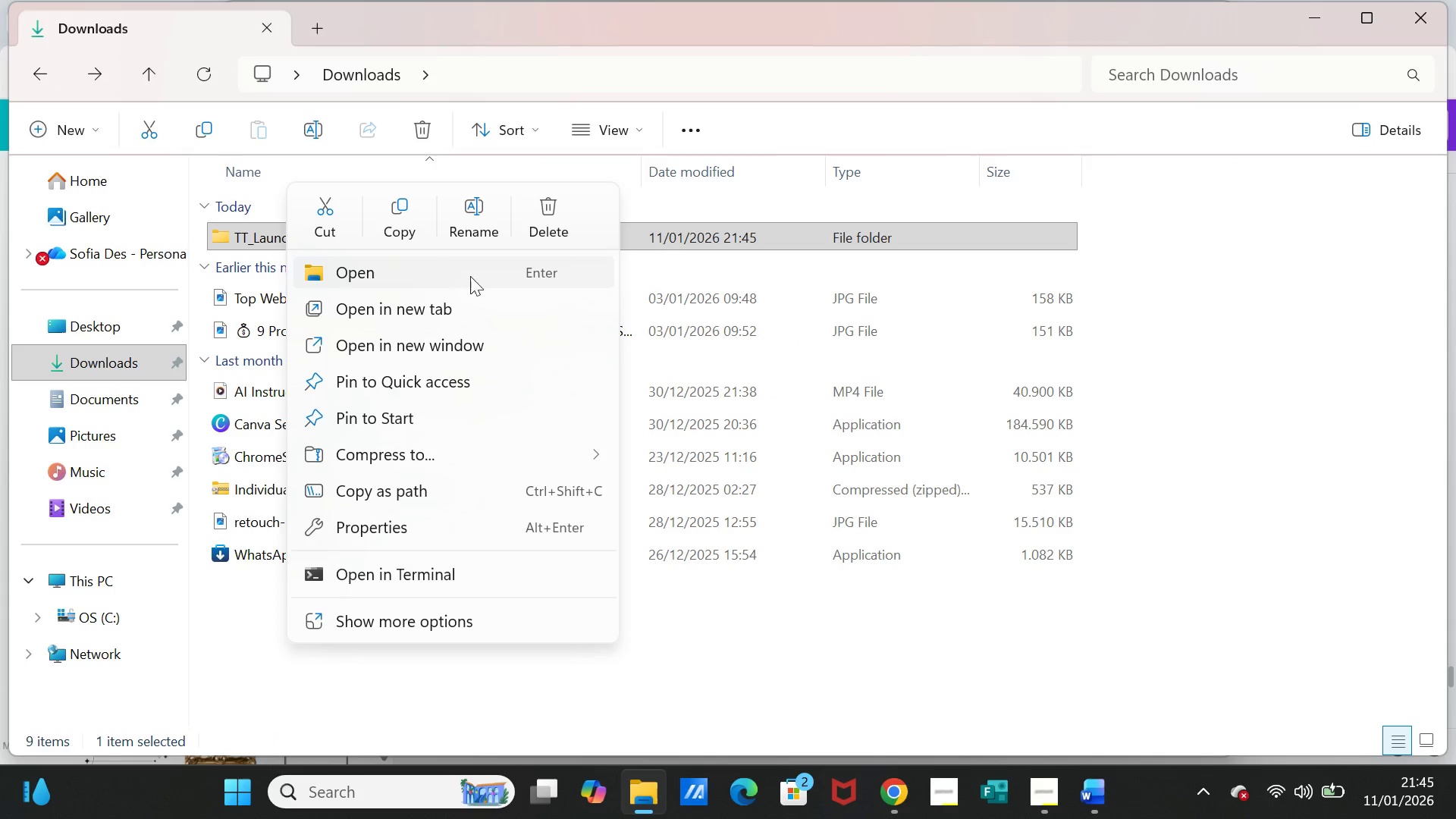 
mouse_move([494, 452])
 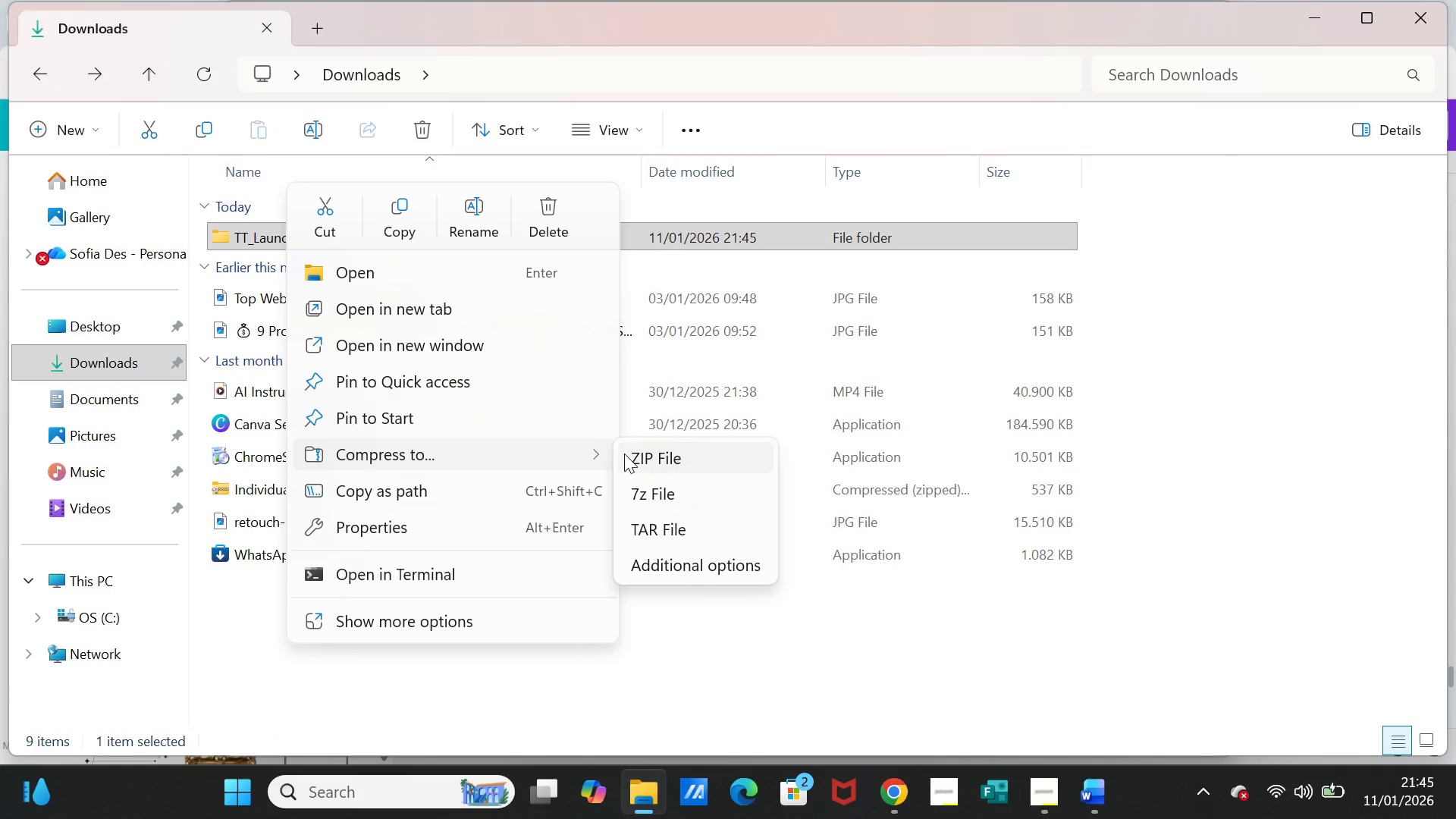 
left_click([624, 453])
 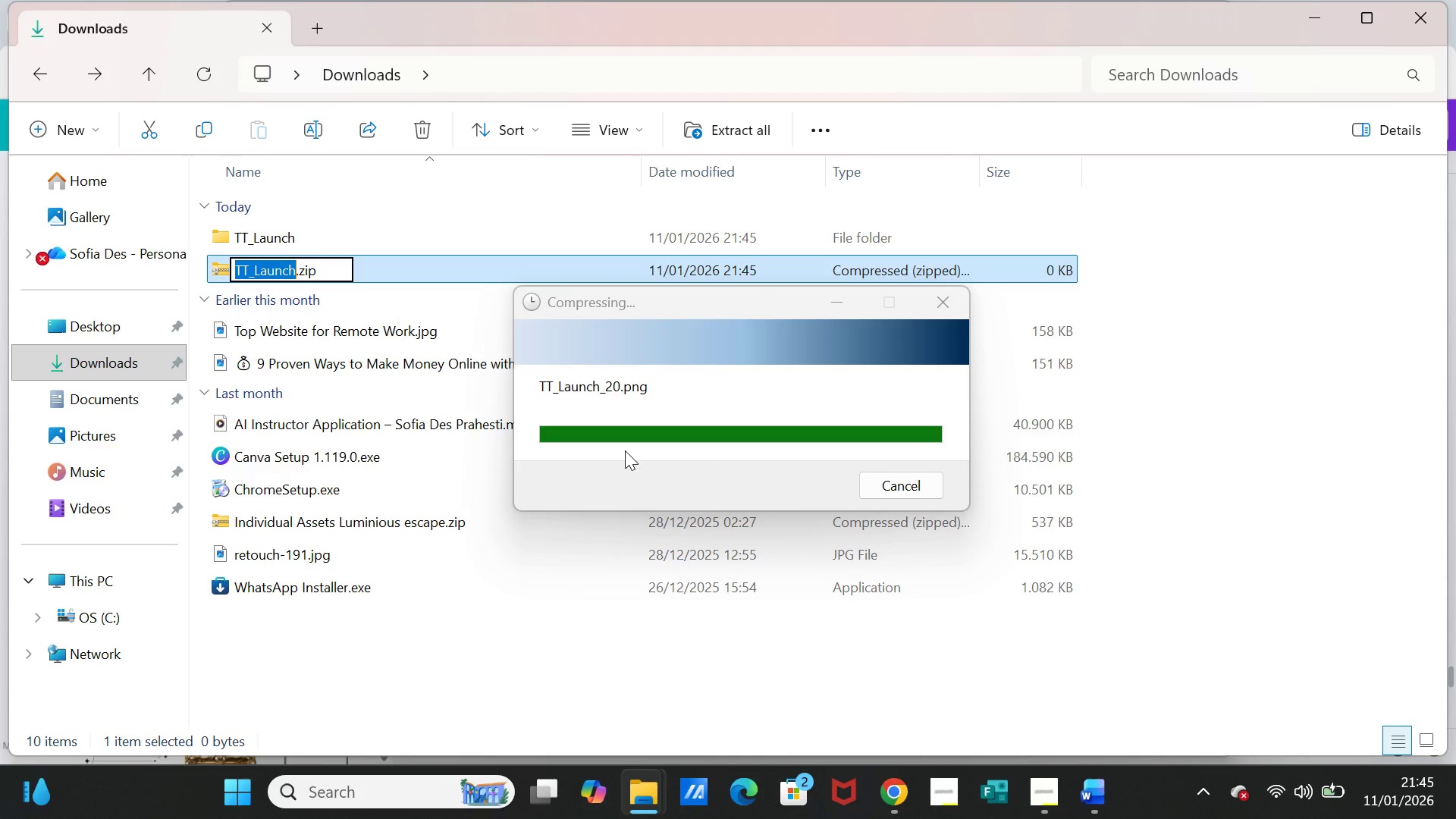 
wait(5.08)
 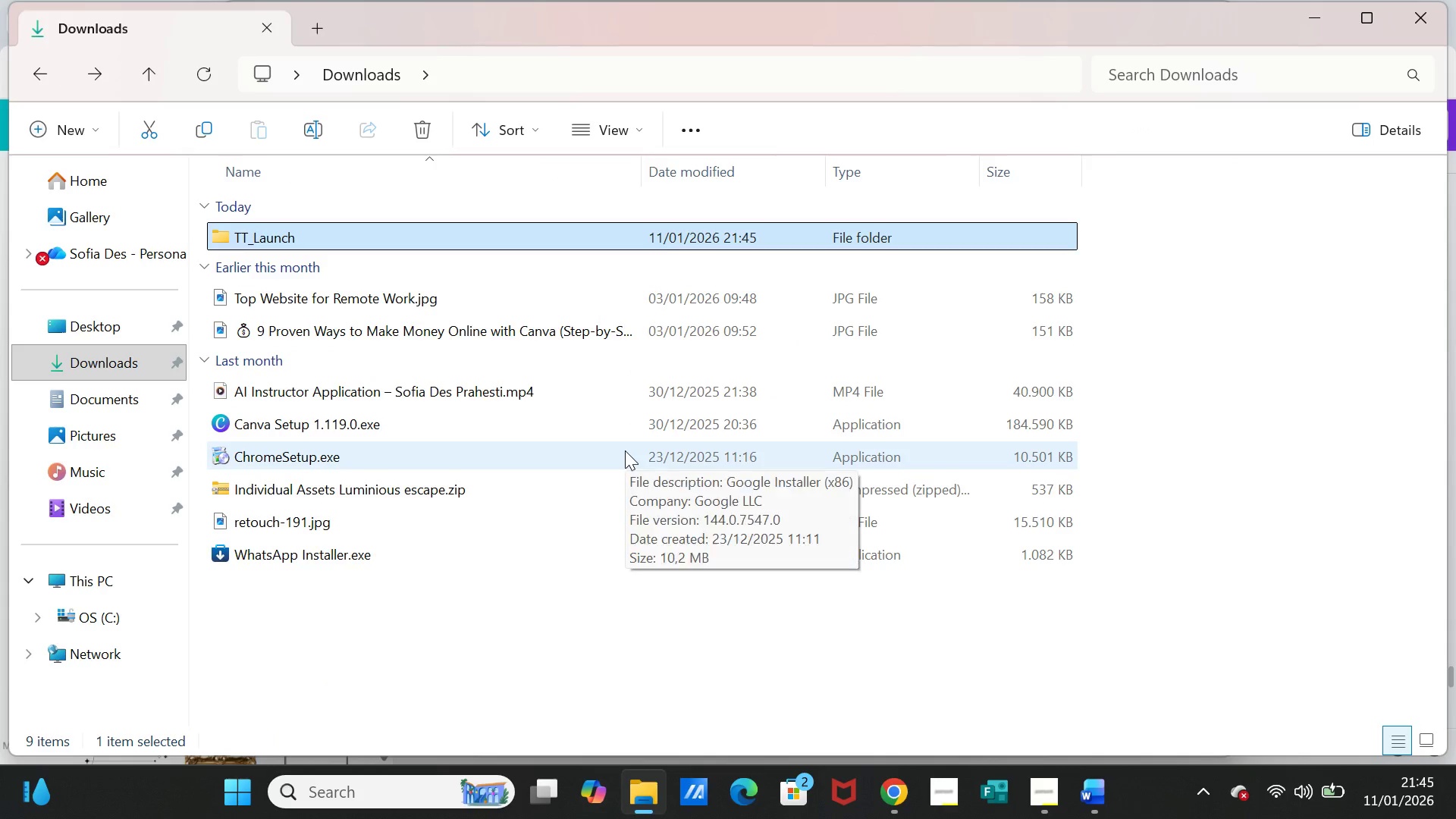 
left_click([1209, 472])
 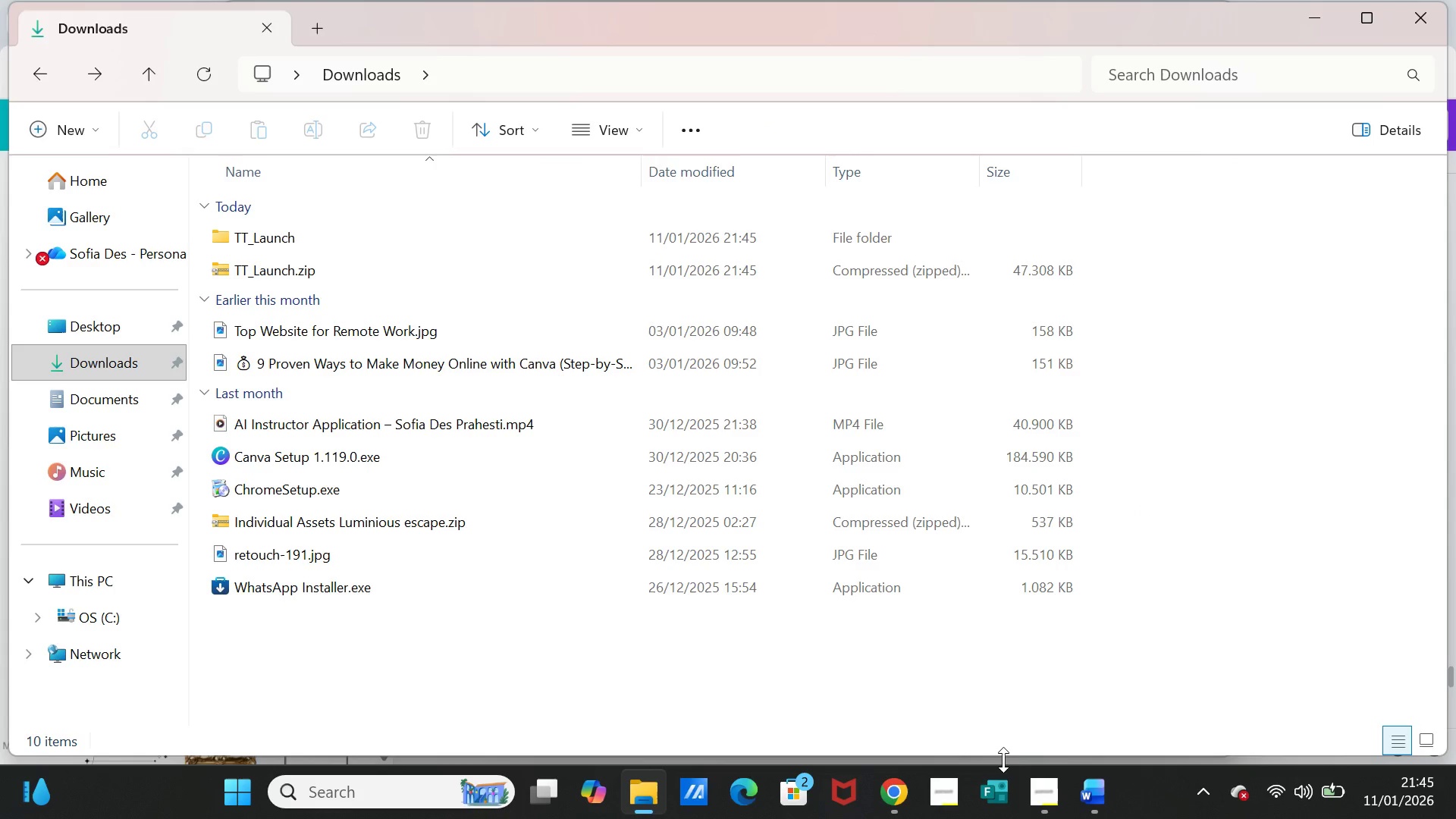 
left_click([1039, 788])